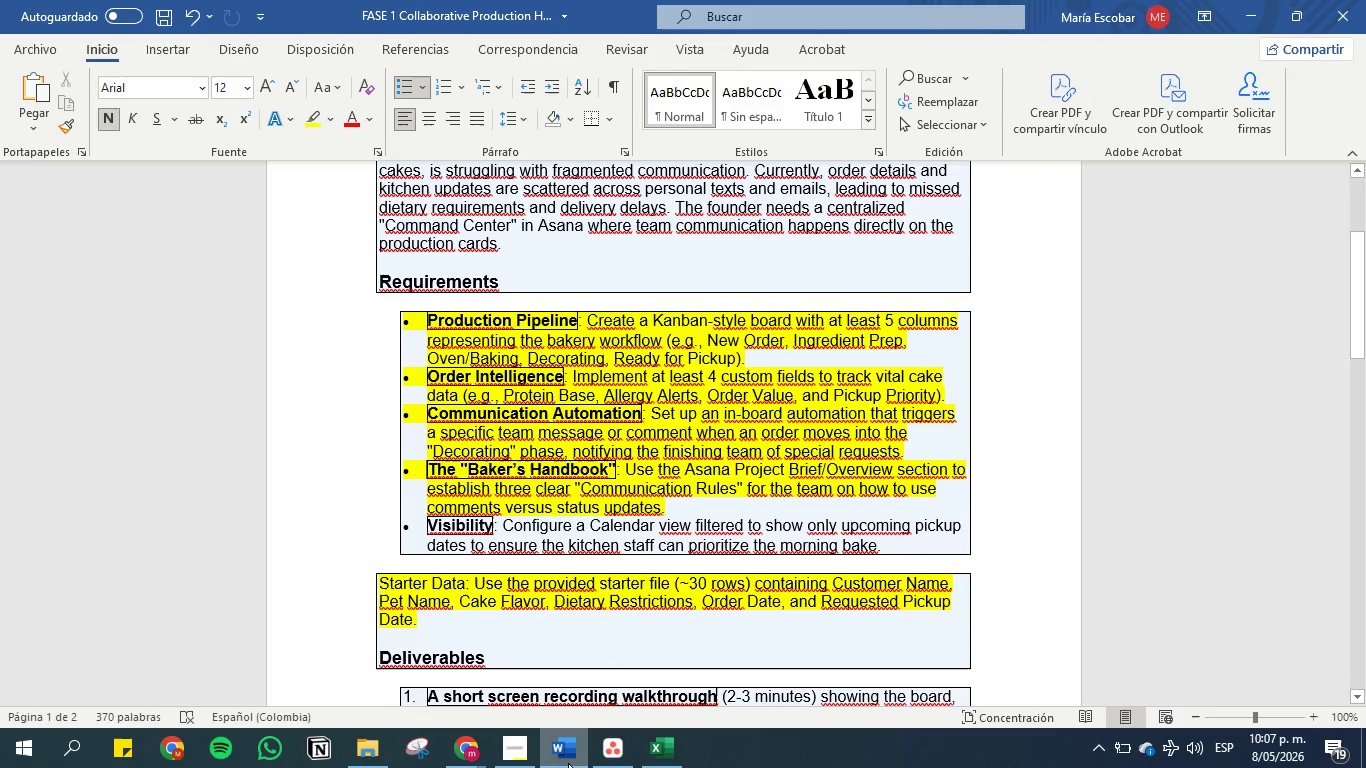 
left_click([1256, 1])
 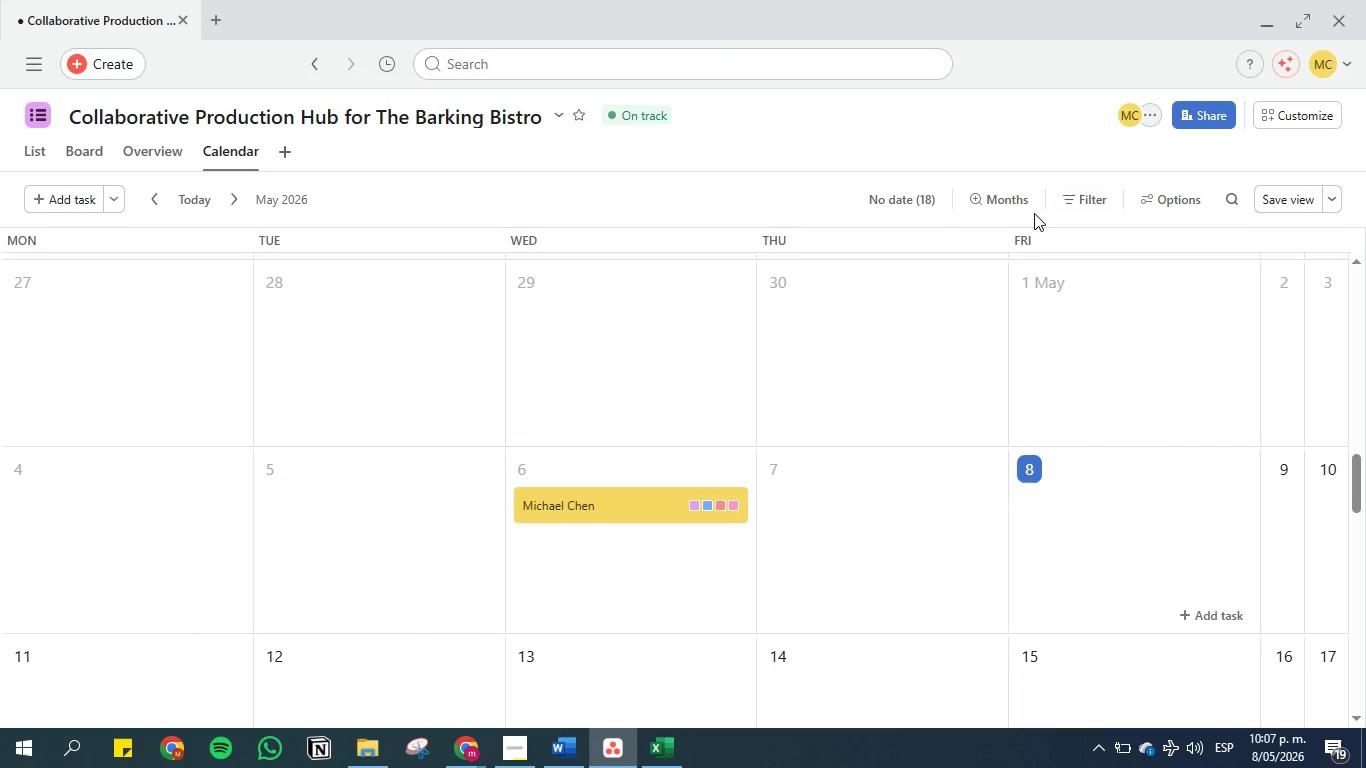 
left_click([999, 197])
 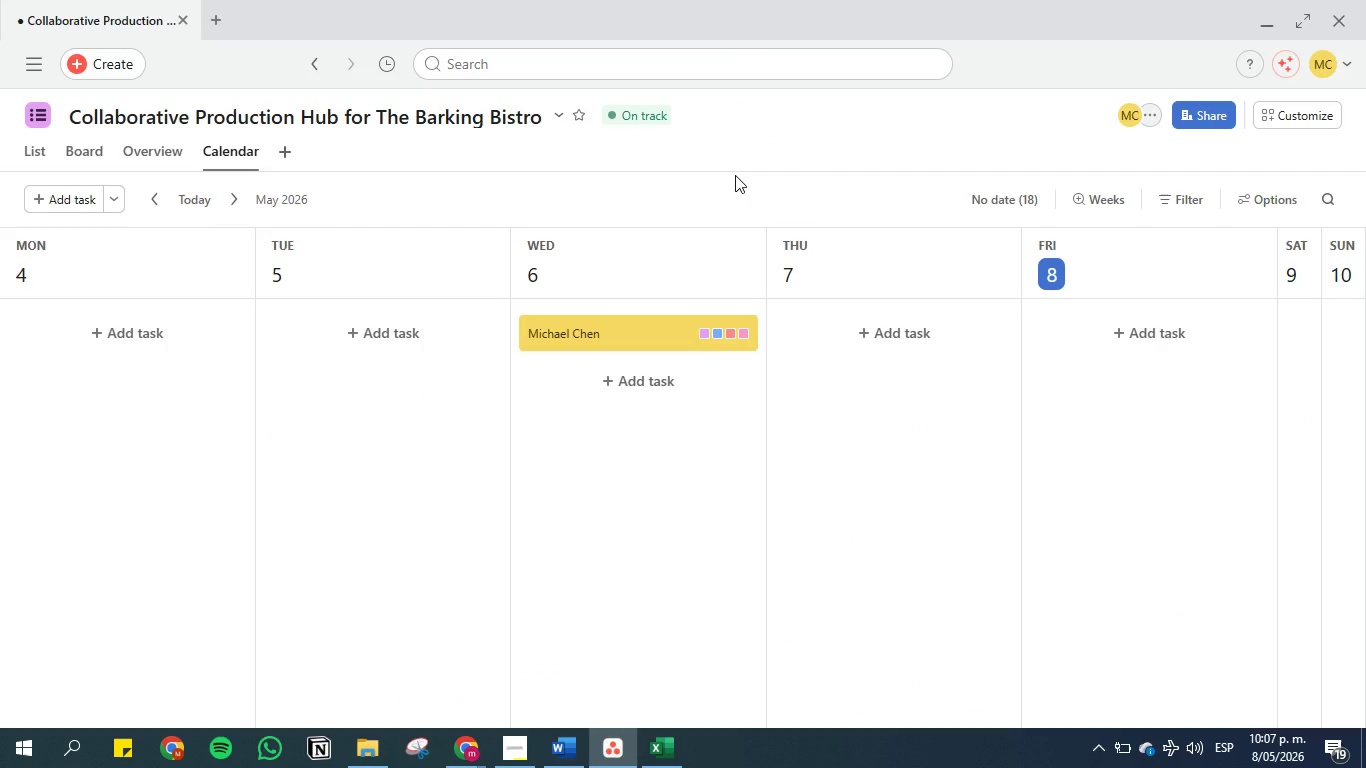 
wait(8.61)
 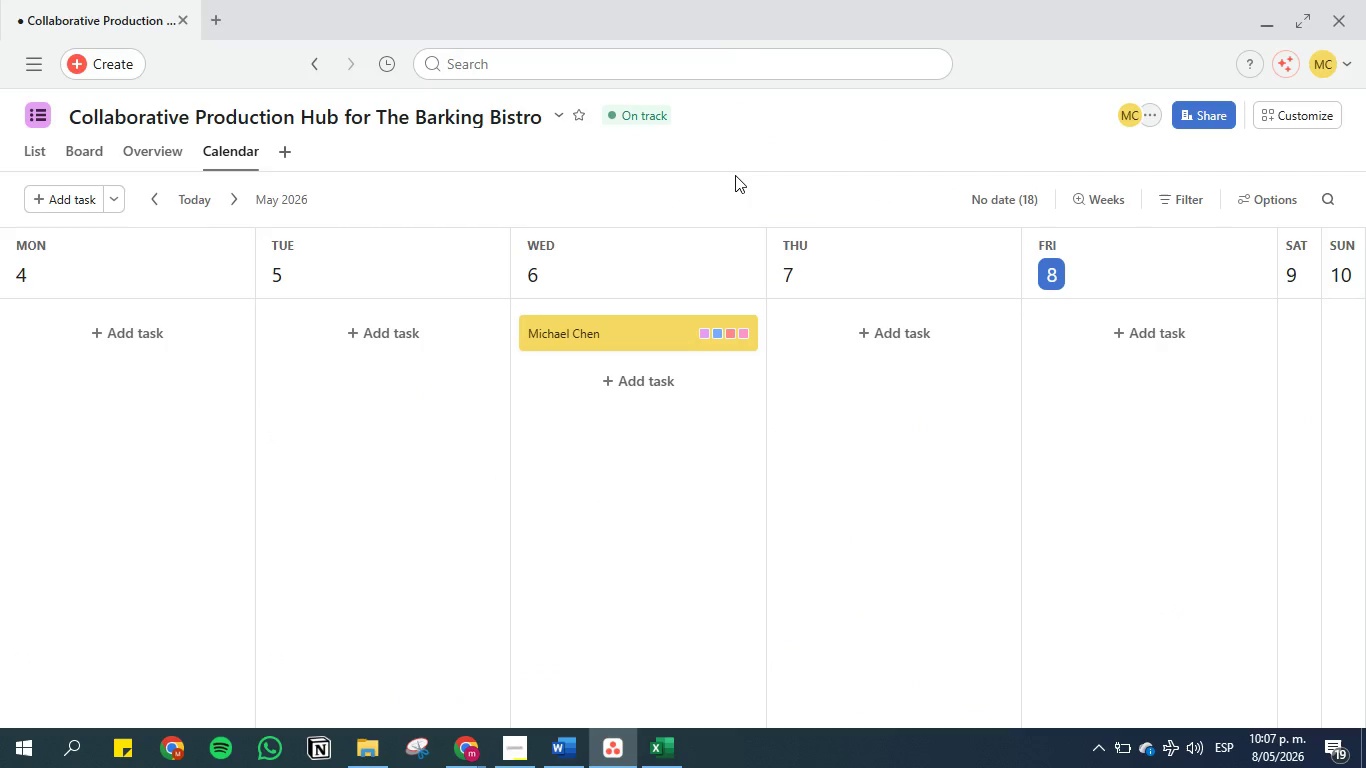 
left_click([1193, 200])
 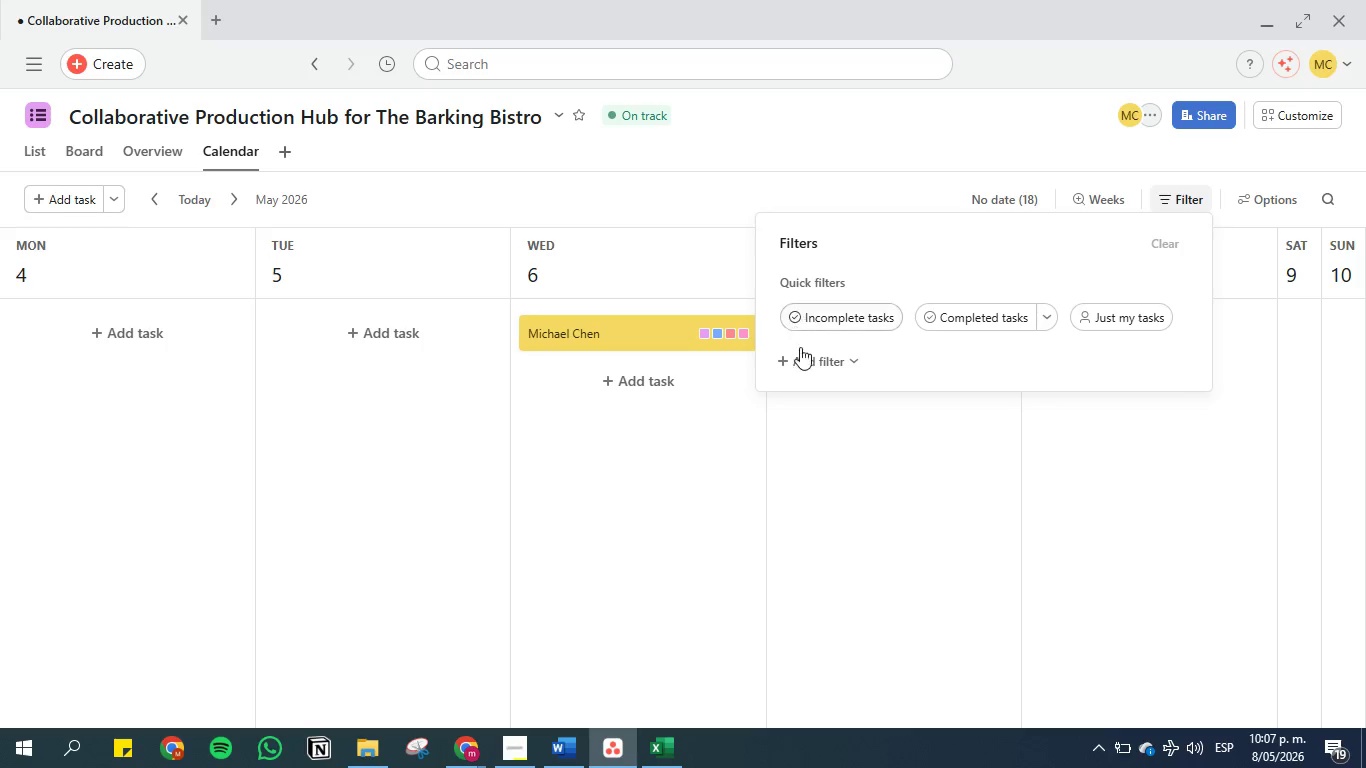 
left_click([808, 353])
 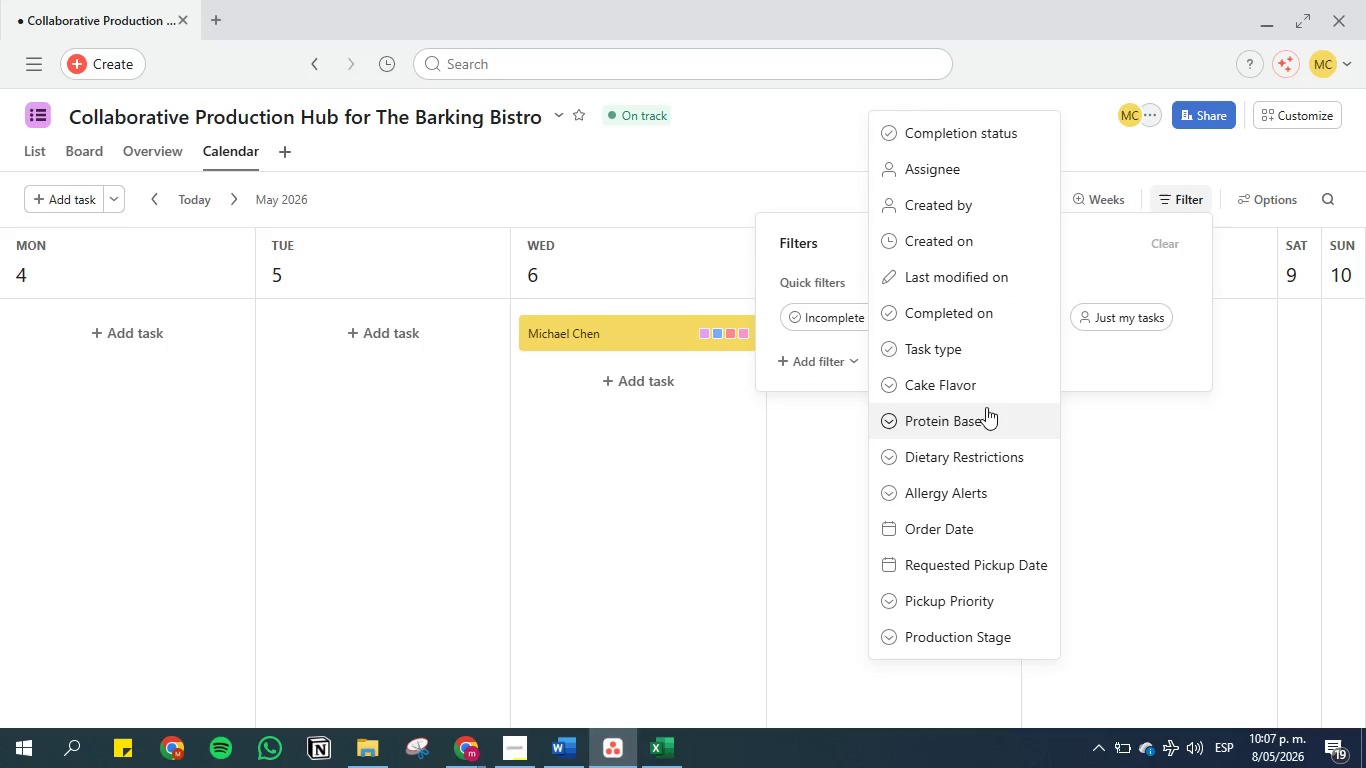 
mouse_move([971, 560])
 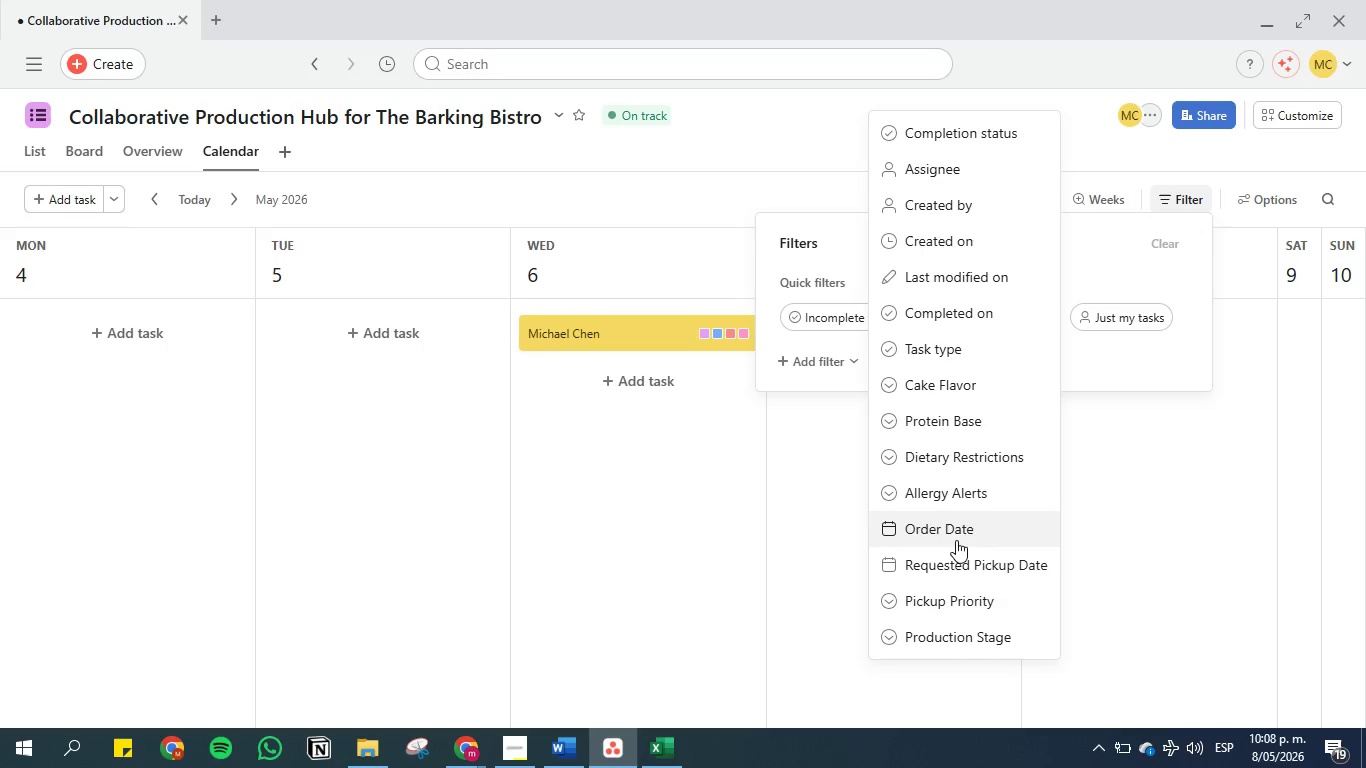 
left_click([962, 562])
 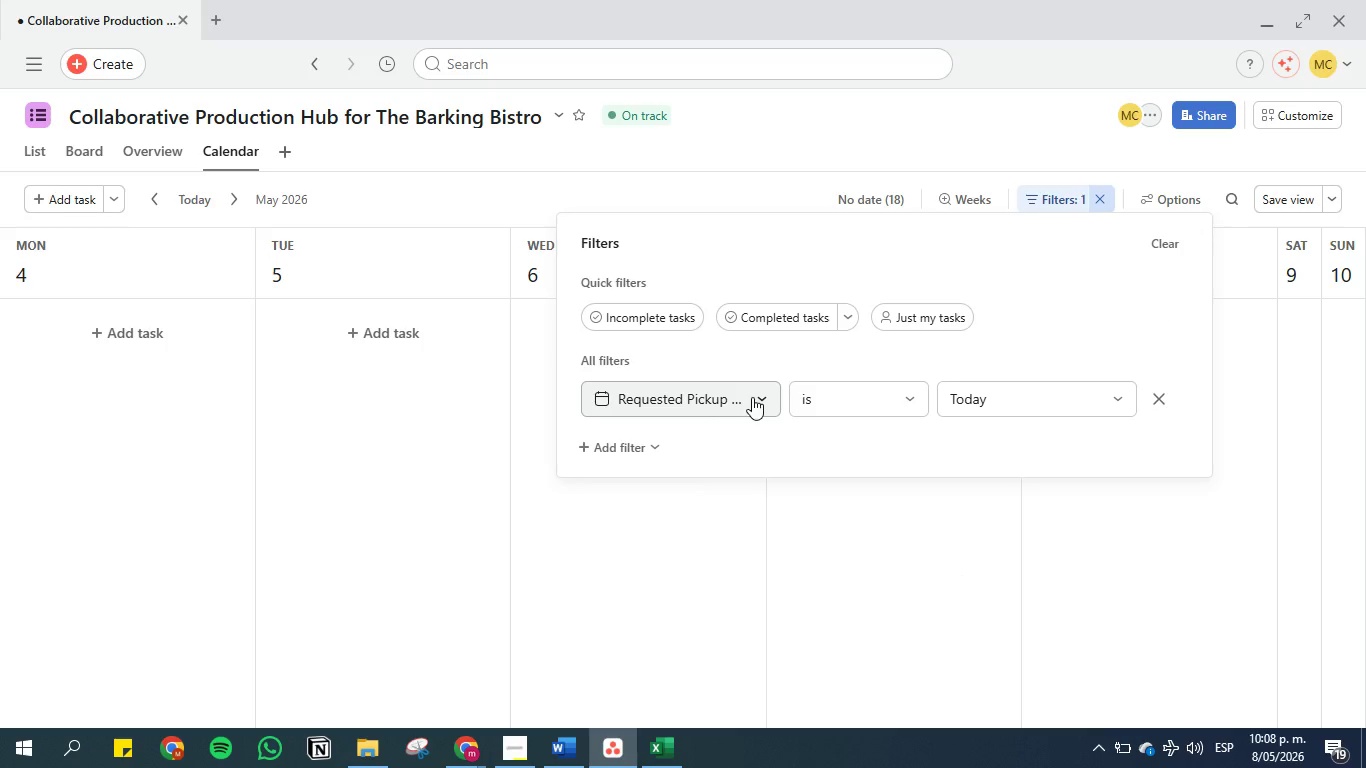 
wait(5.94)
 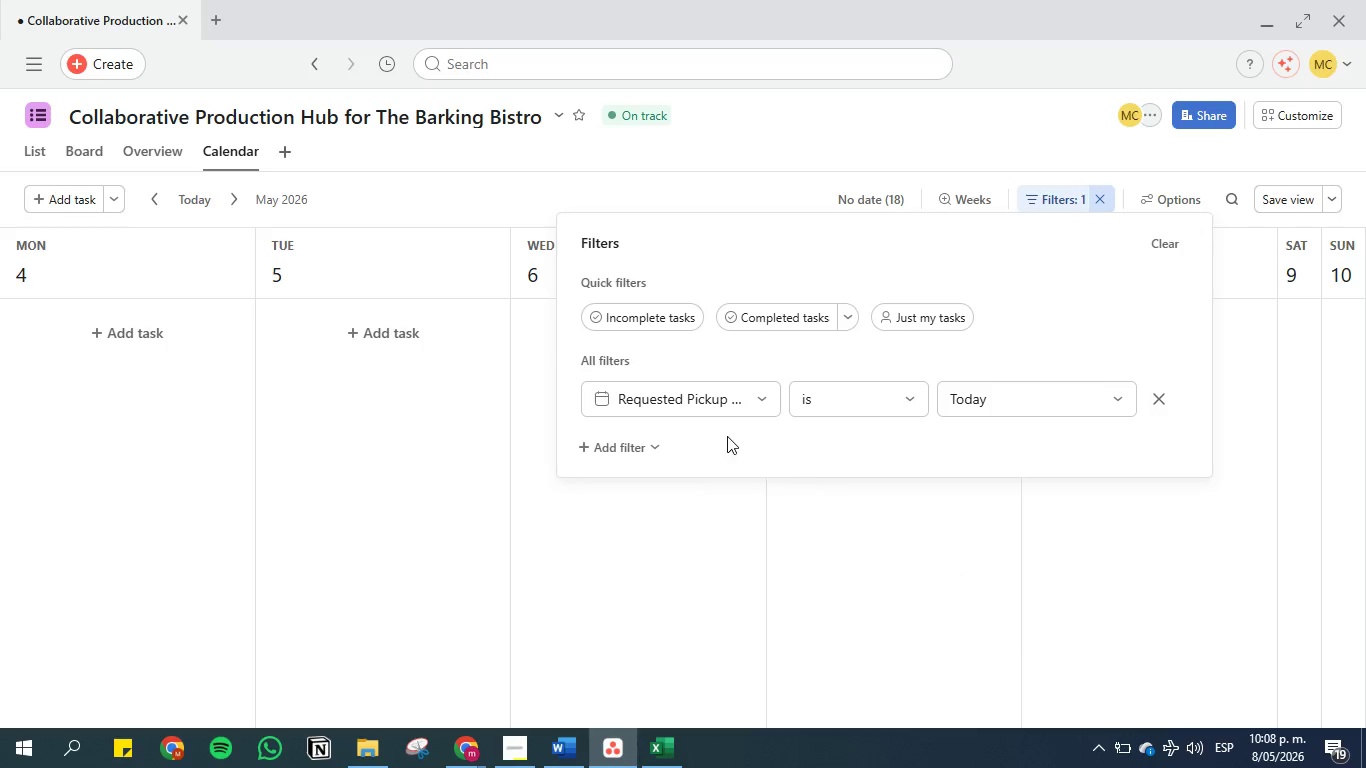 
left_click([1021, 395])
 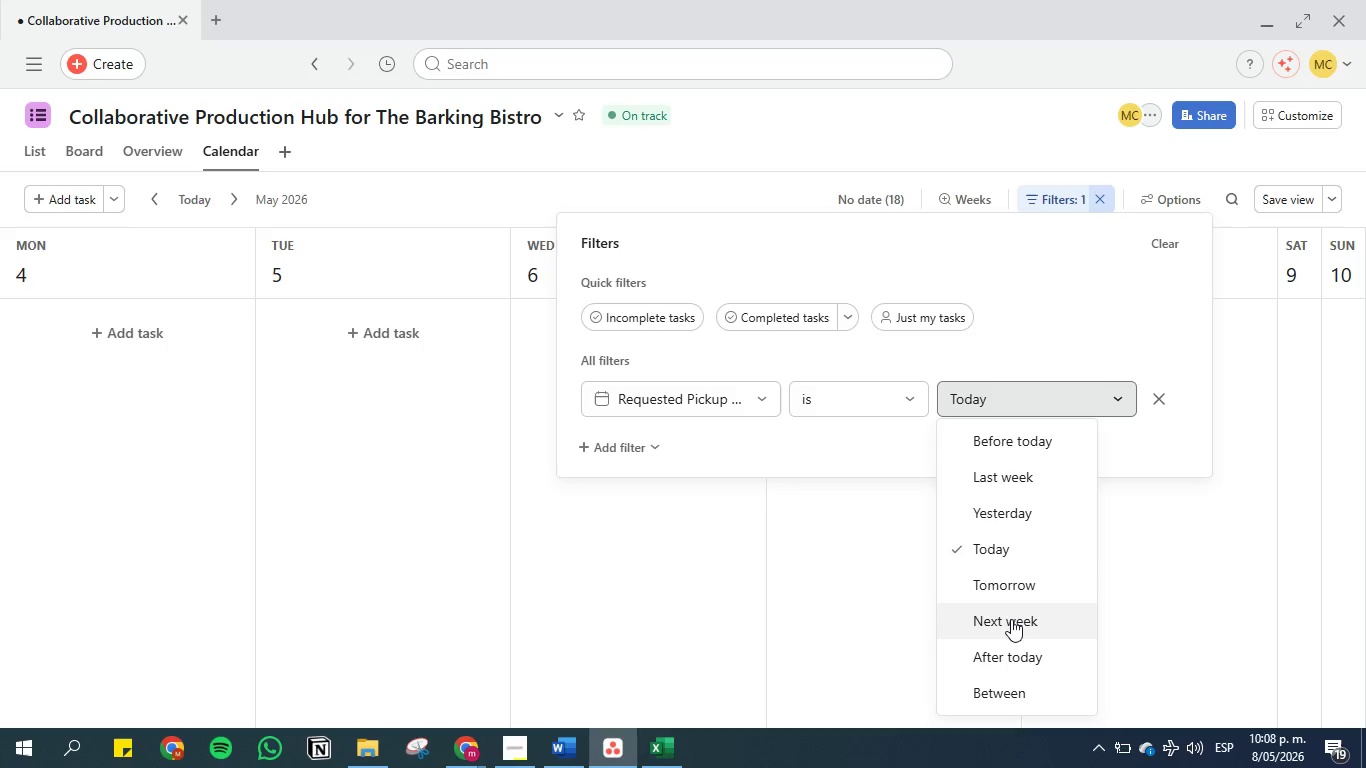 
wait(26.22)
 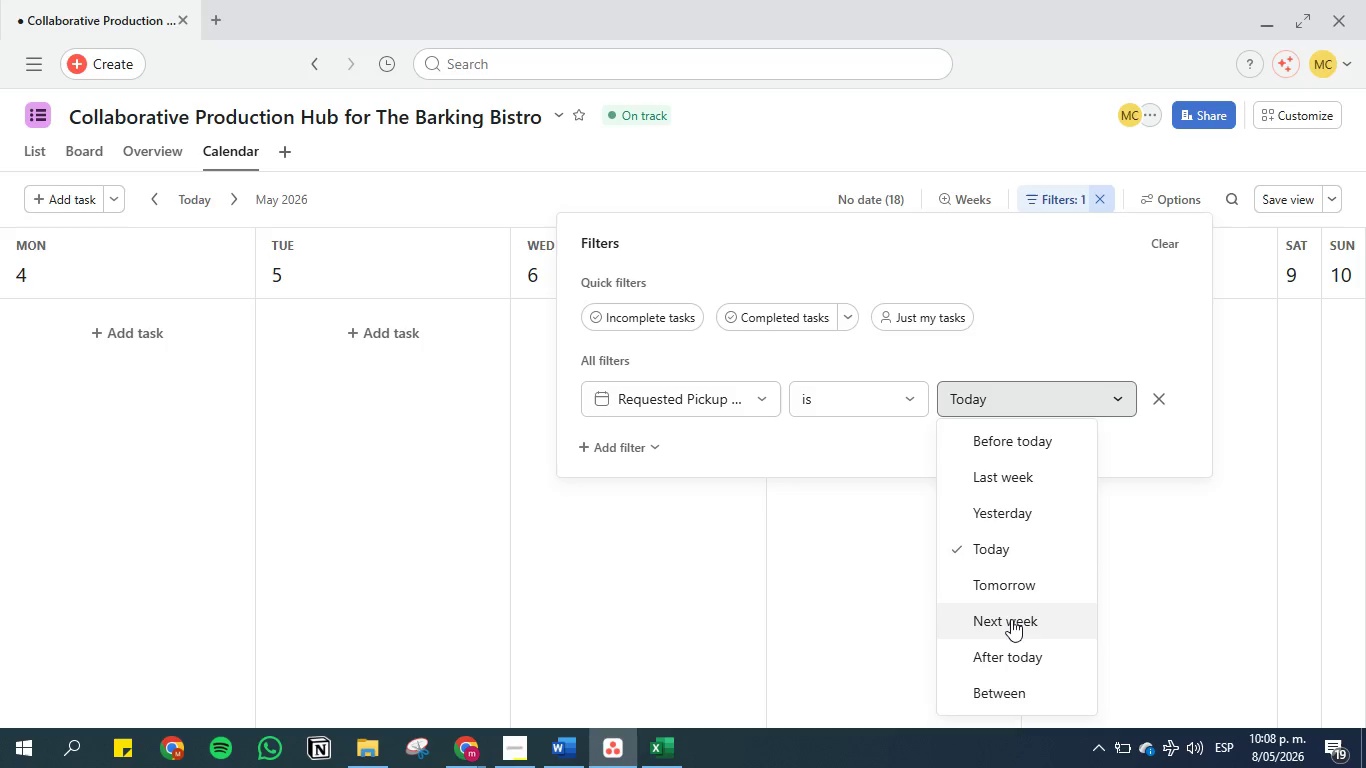 
left_click([737, 94])
 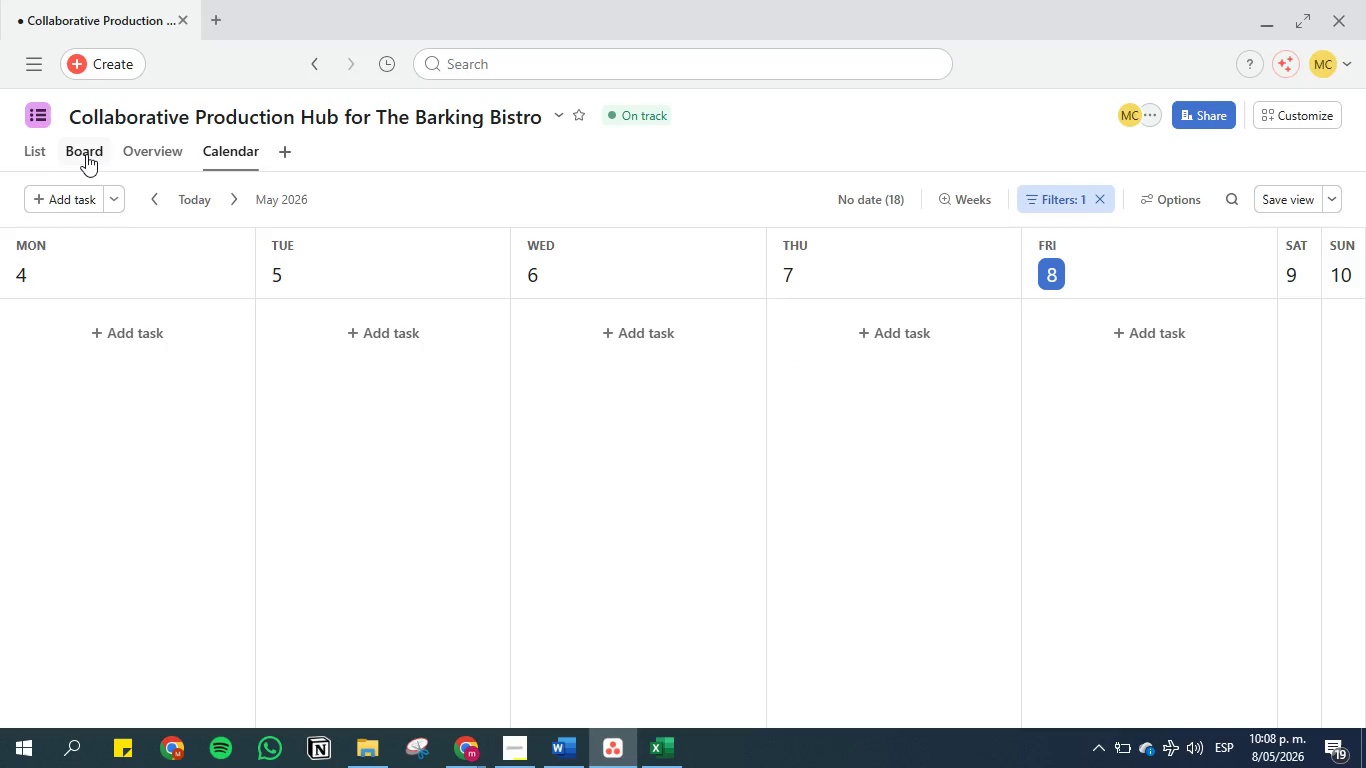 
left_click([87, 154])
 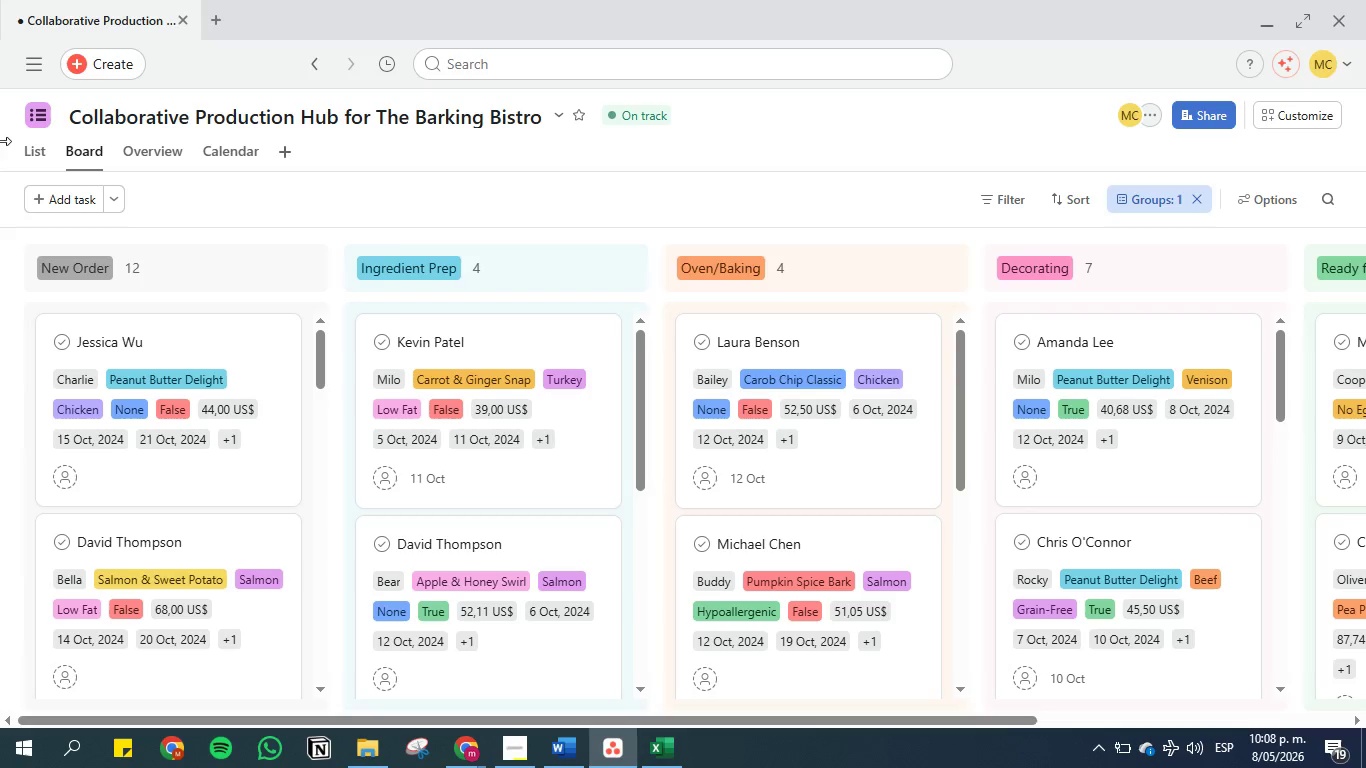 
double_click([25, 151])
 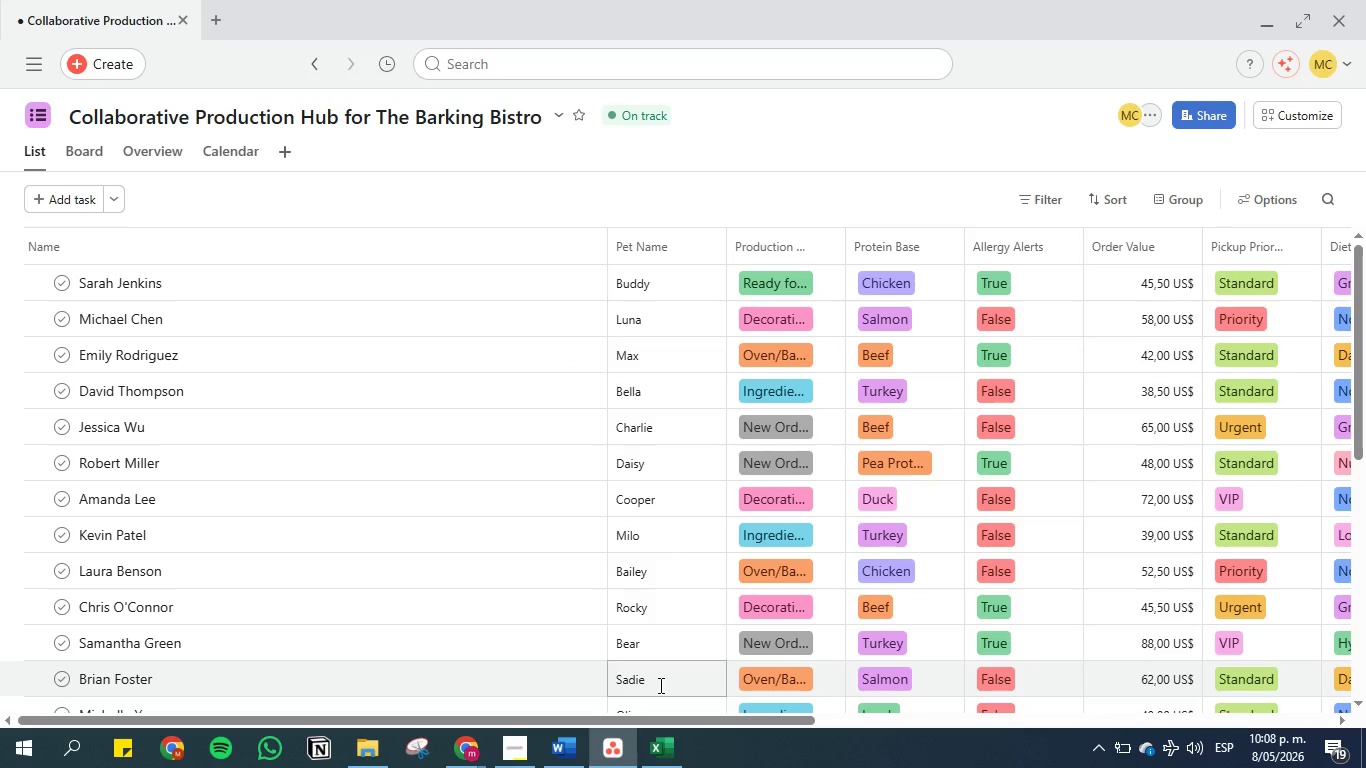 
left_click_drag(start_coordinate=[652, 717], to_coordinate=[1220, 682])
 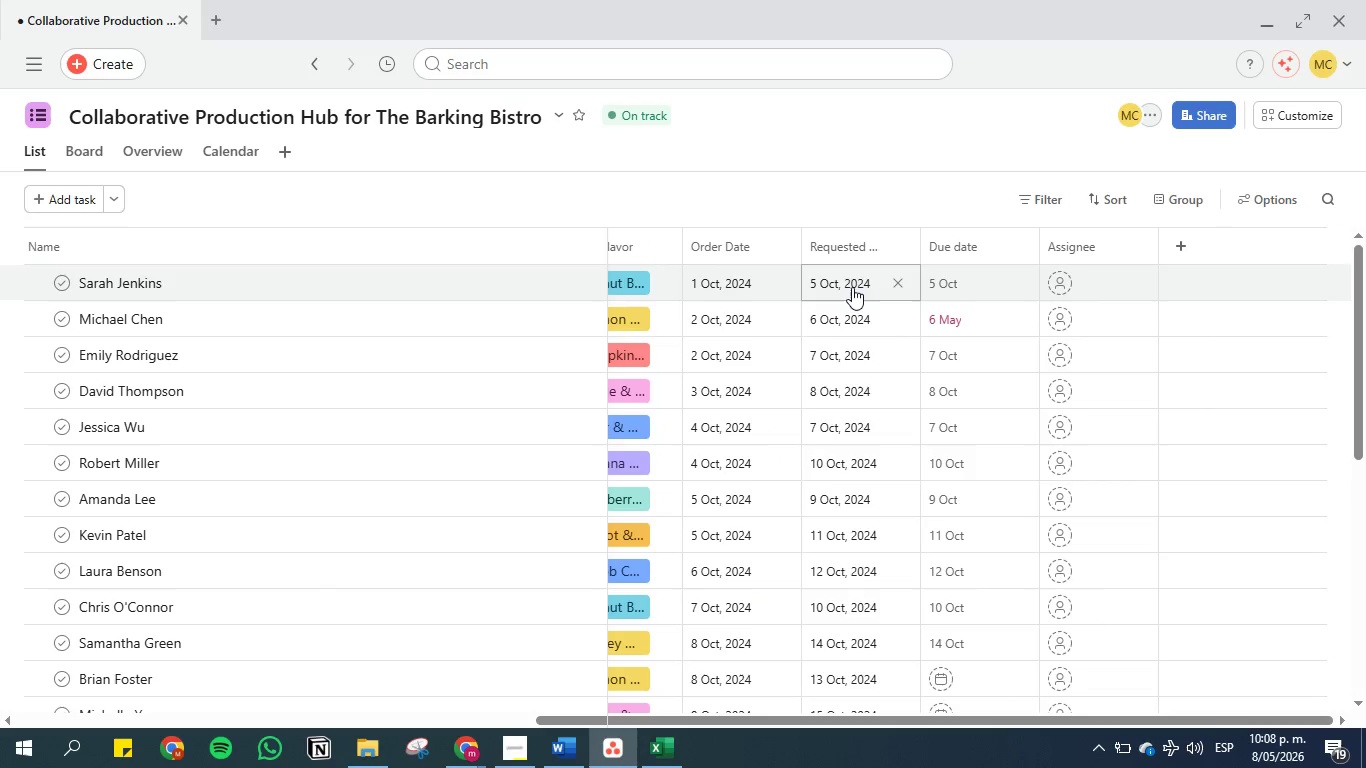 
left_click([851, 285])
 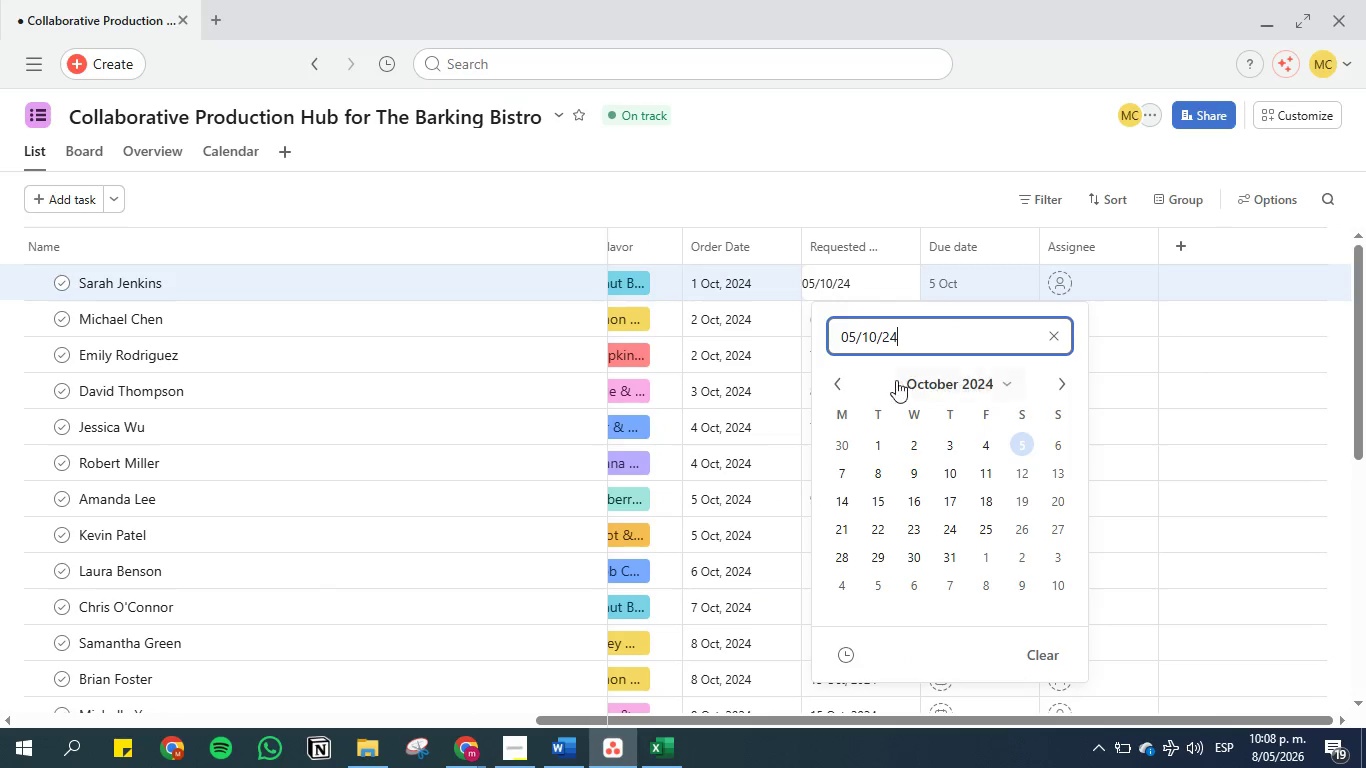 
double_click([837, 380])
 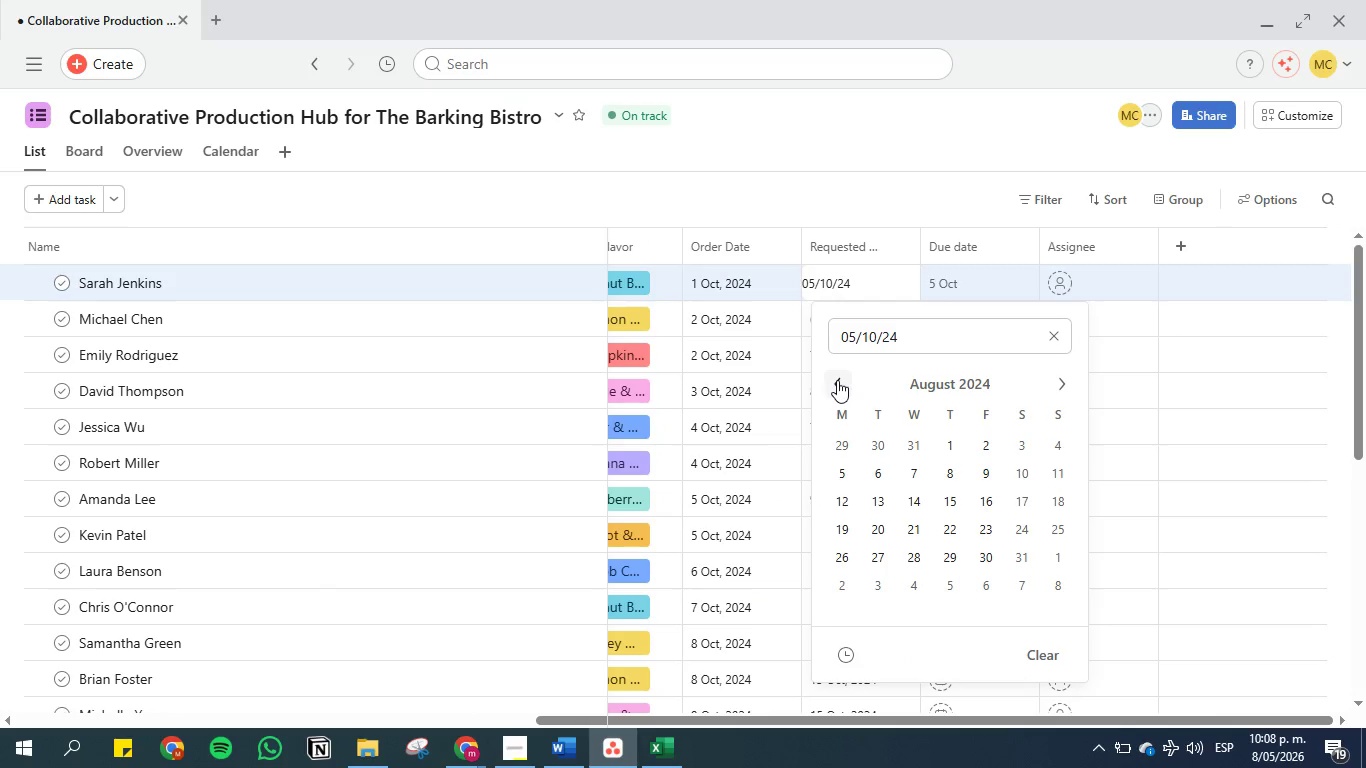 
triple_click([837, 380])
 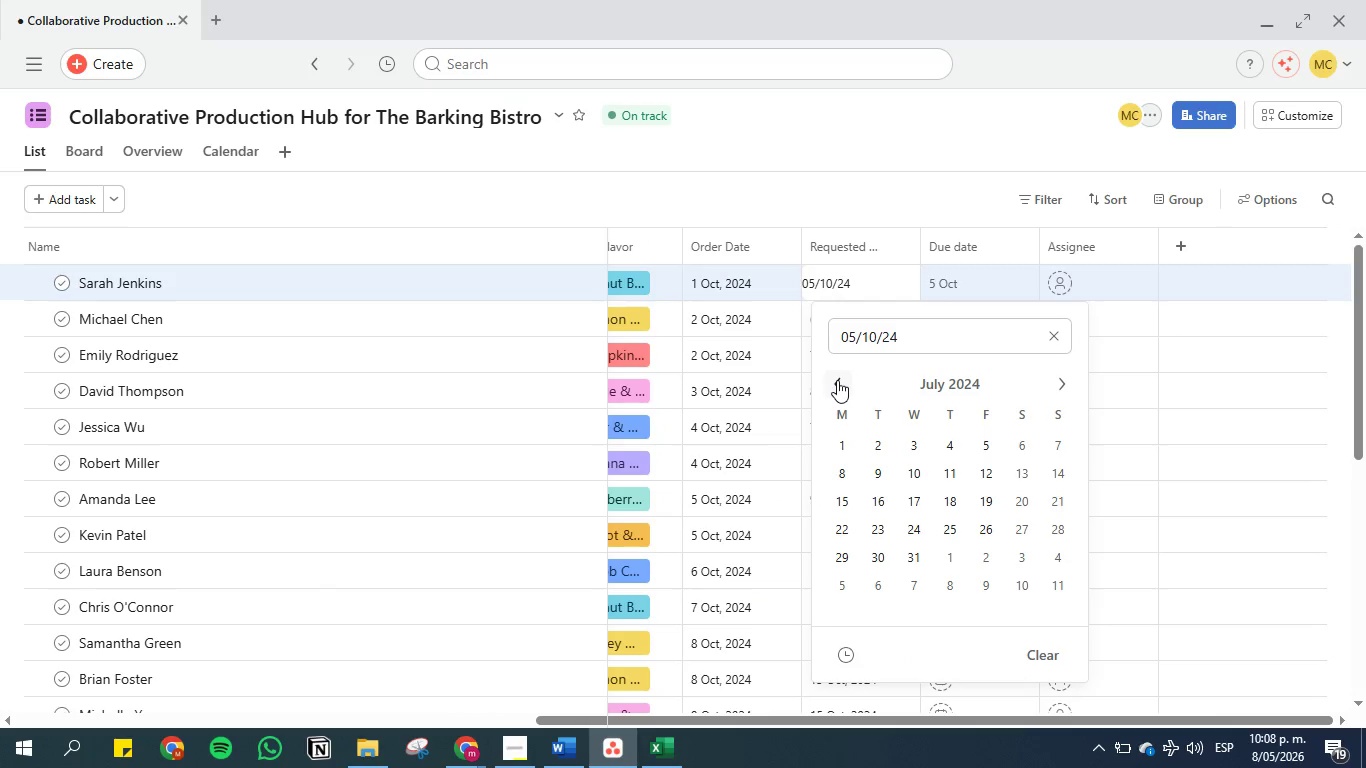 
triple_click([837, 380])
 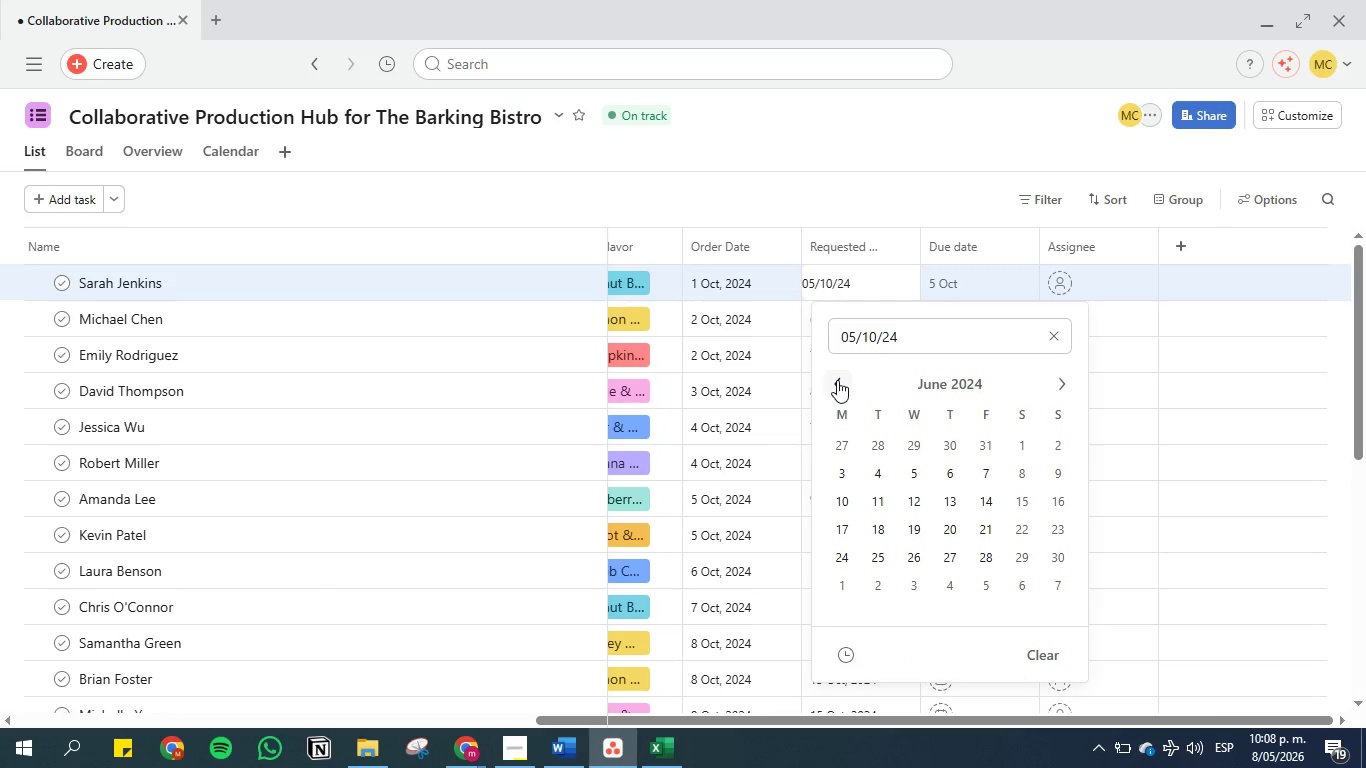 
triple_click([837, 380])
 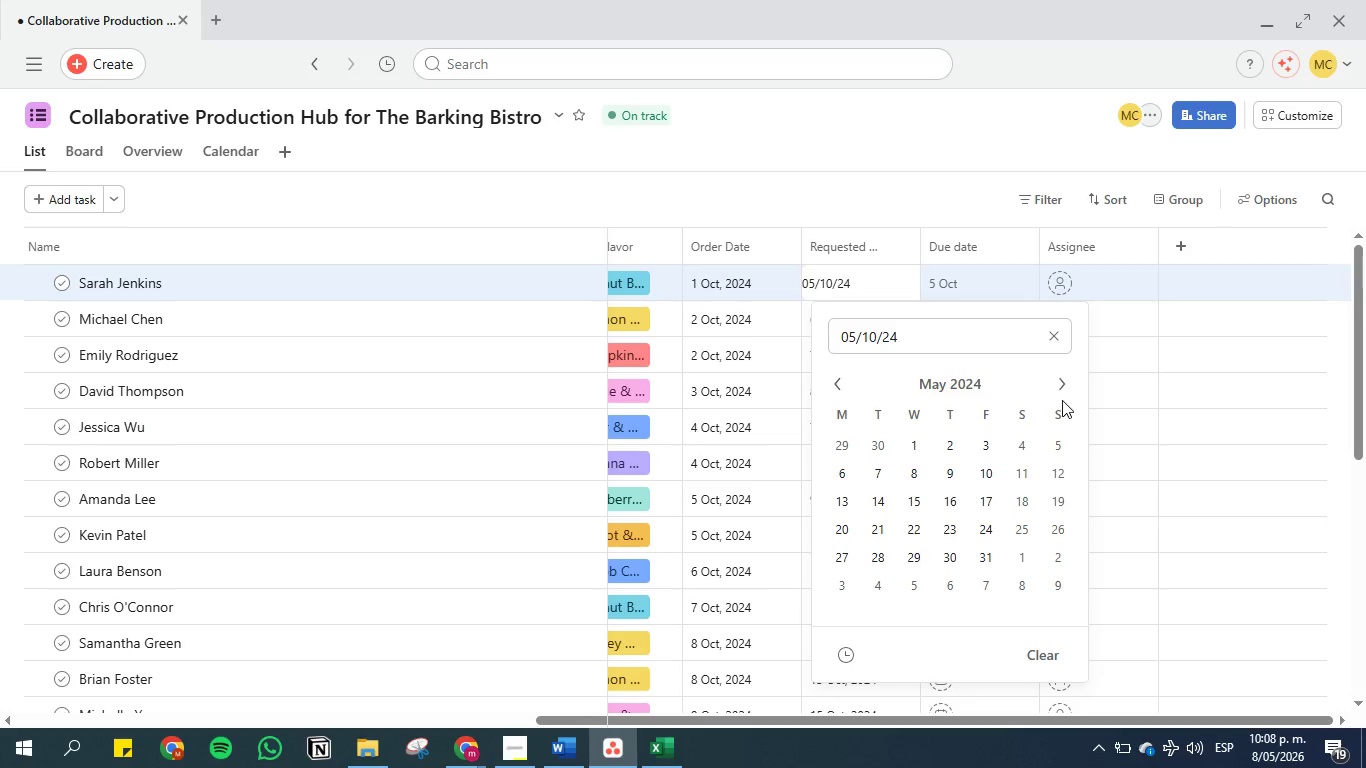 
double_click([1062, 385])
 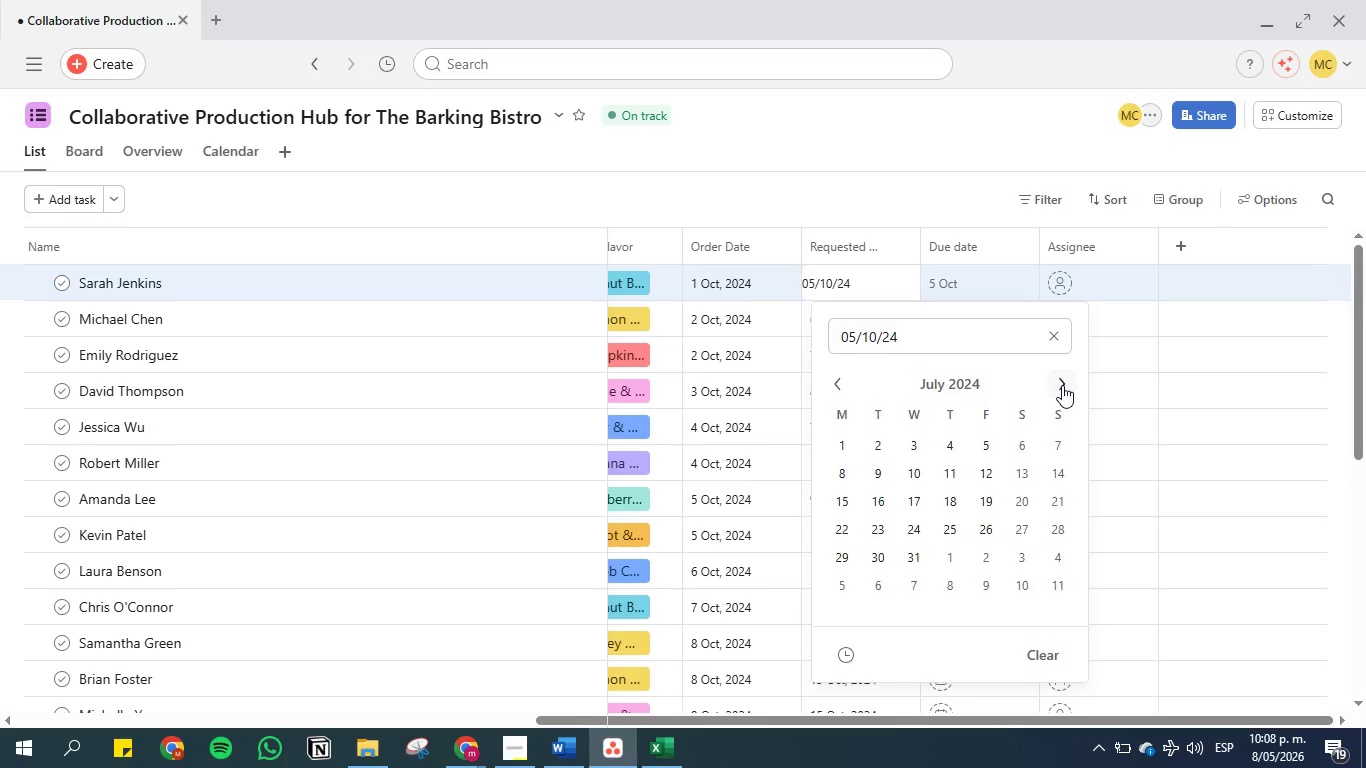 
triple_click([1062, 385])
 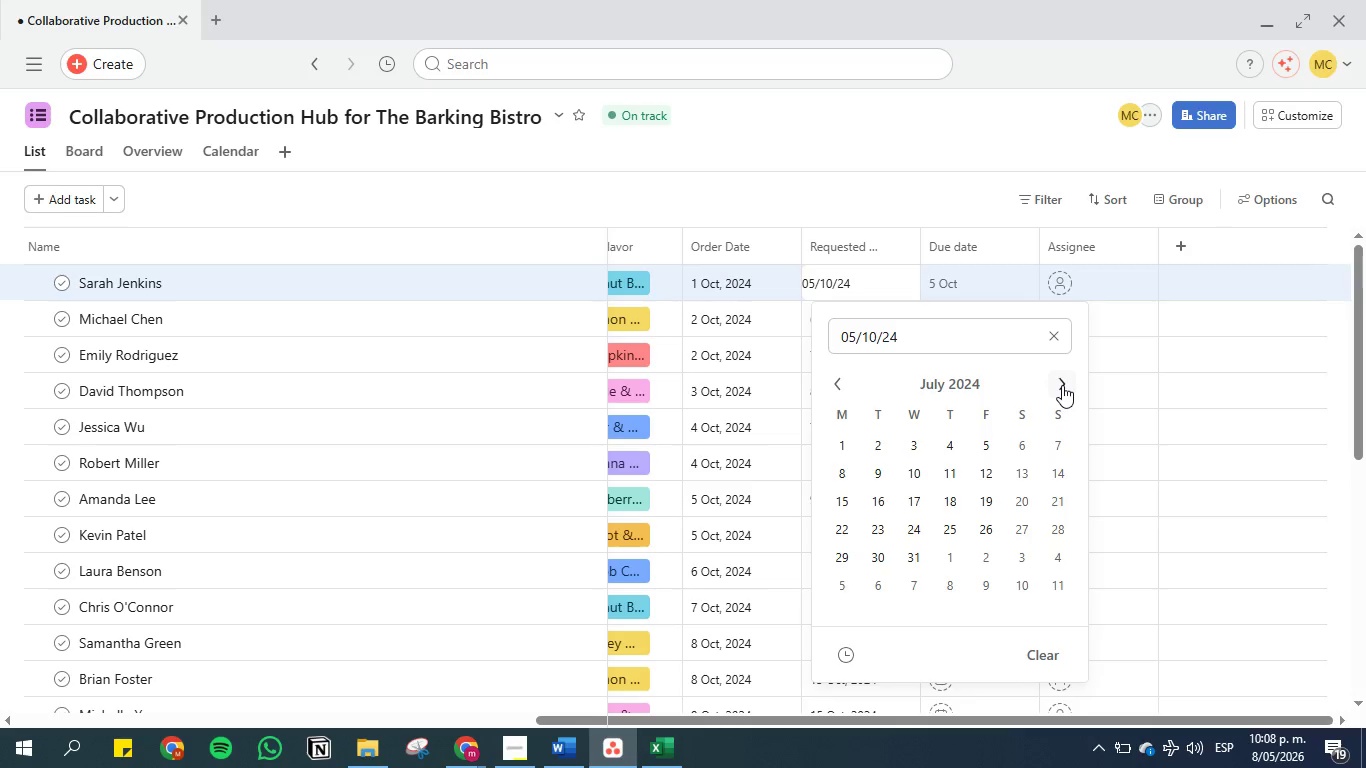 
triple_click([1062, 385])
 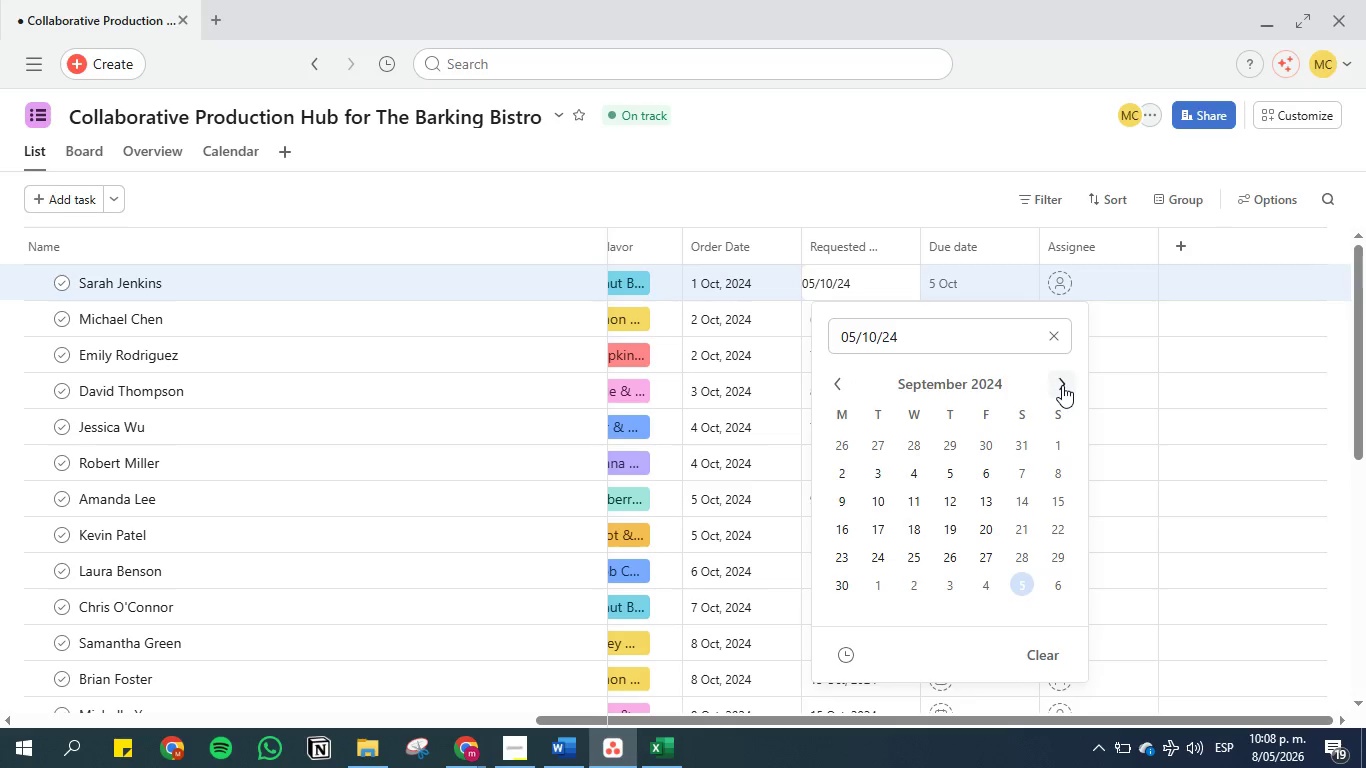 
triple_click([1062, 385])
 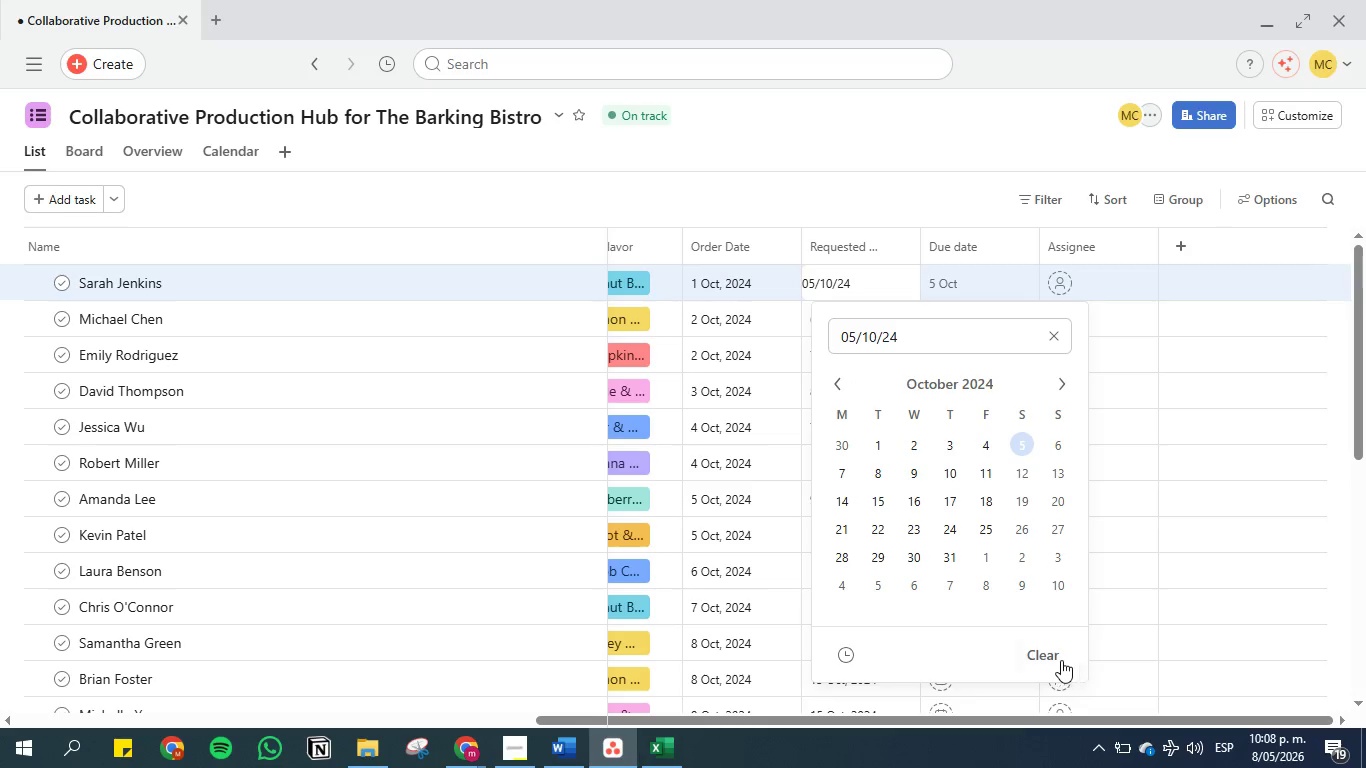 
left_click([1044, 656])
 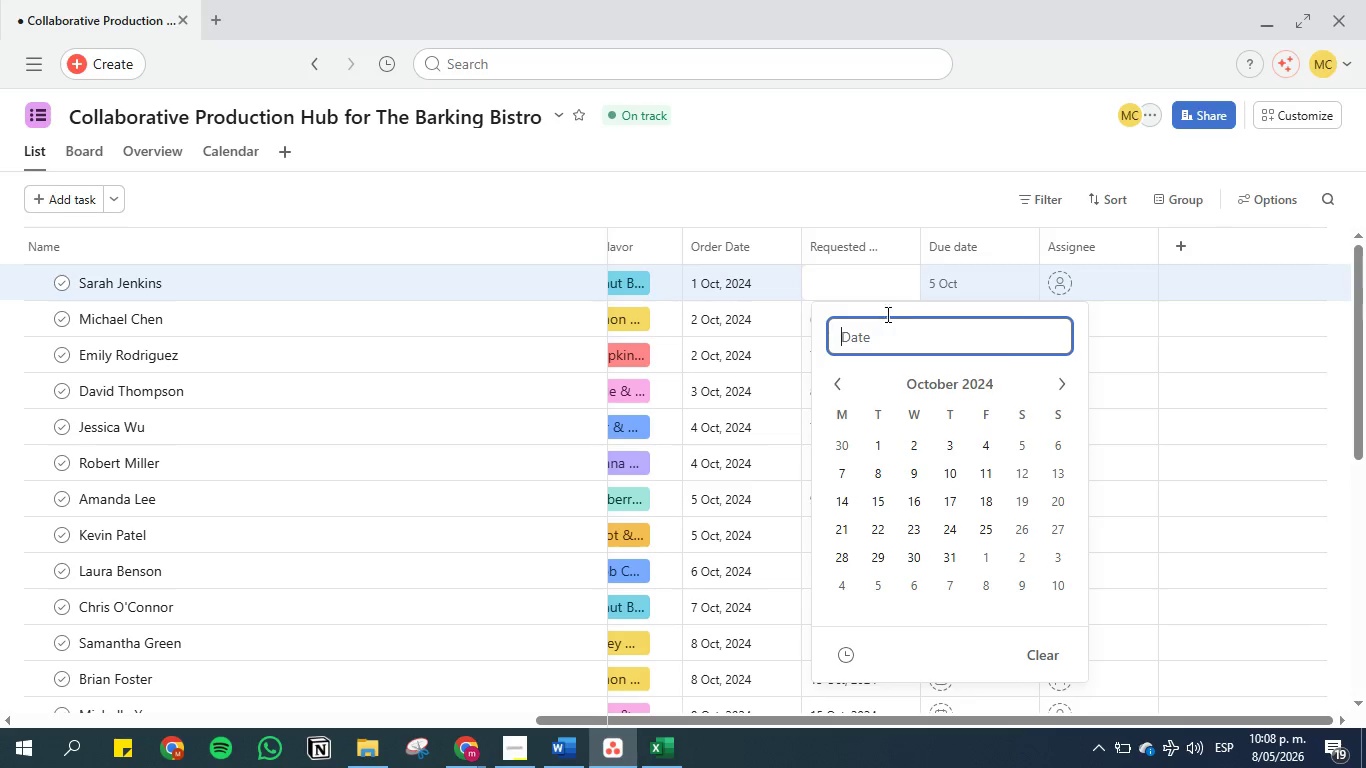 
left_click([812, 166])
 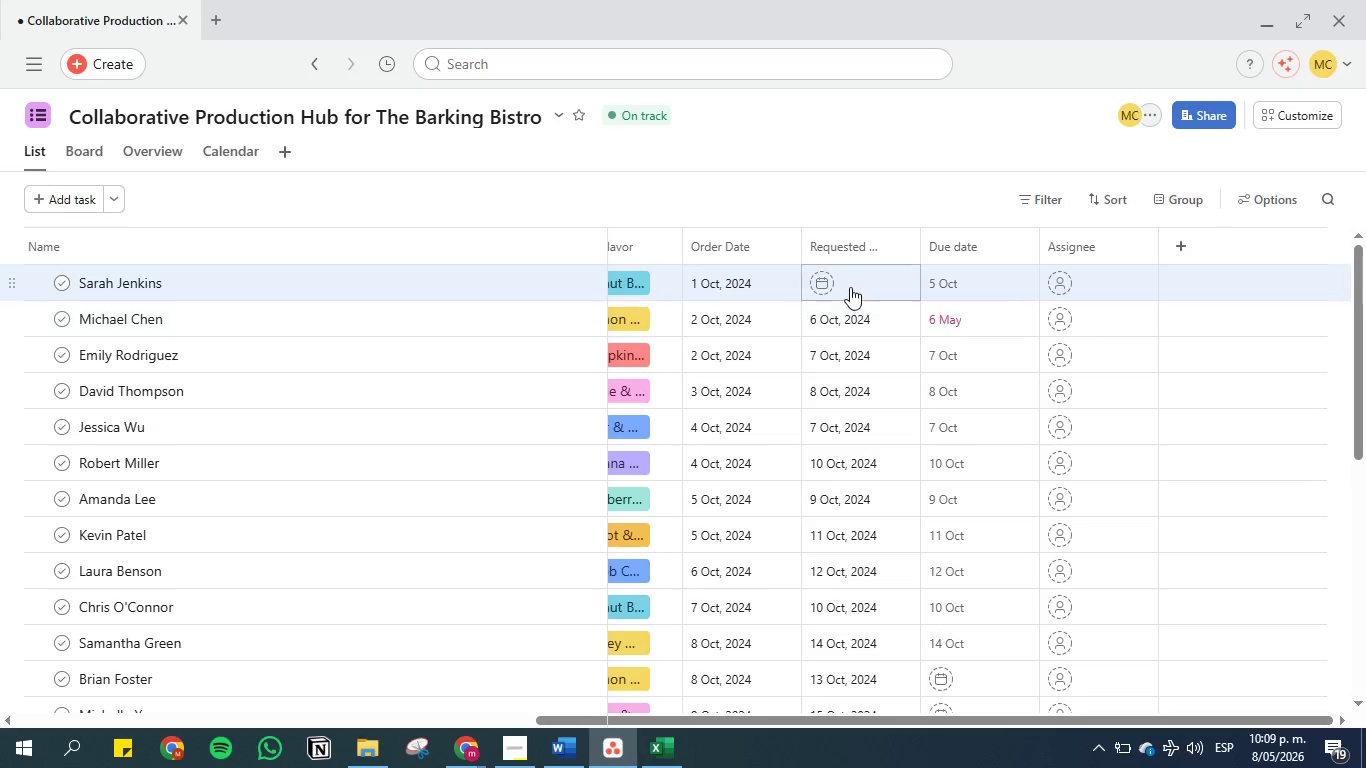 
left_click([850, 283])
 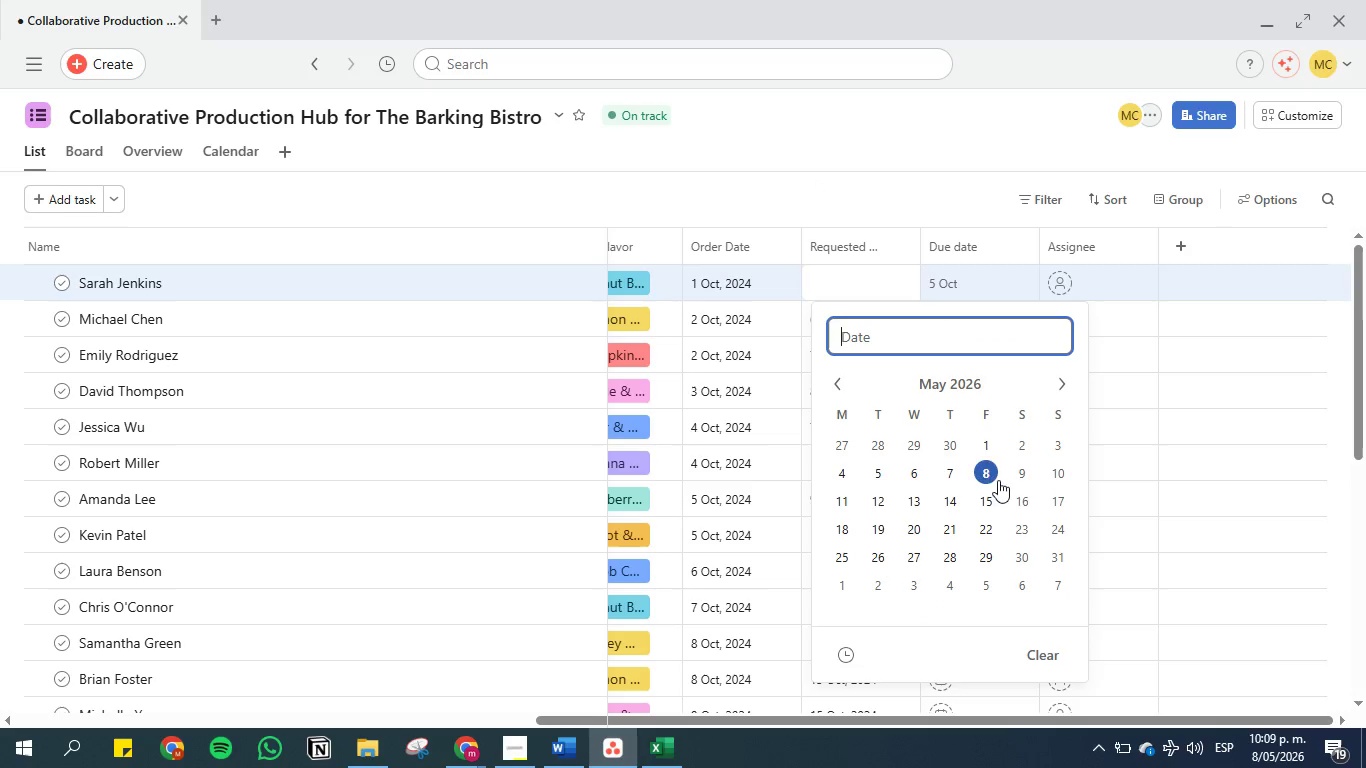 
left_click([1017, 474])
 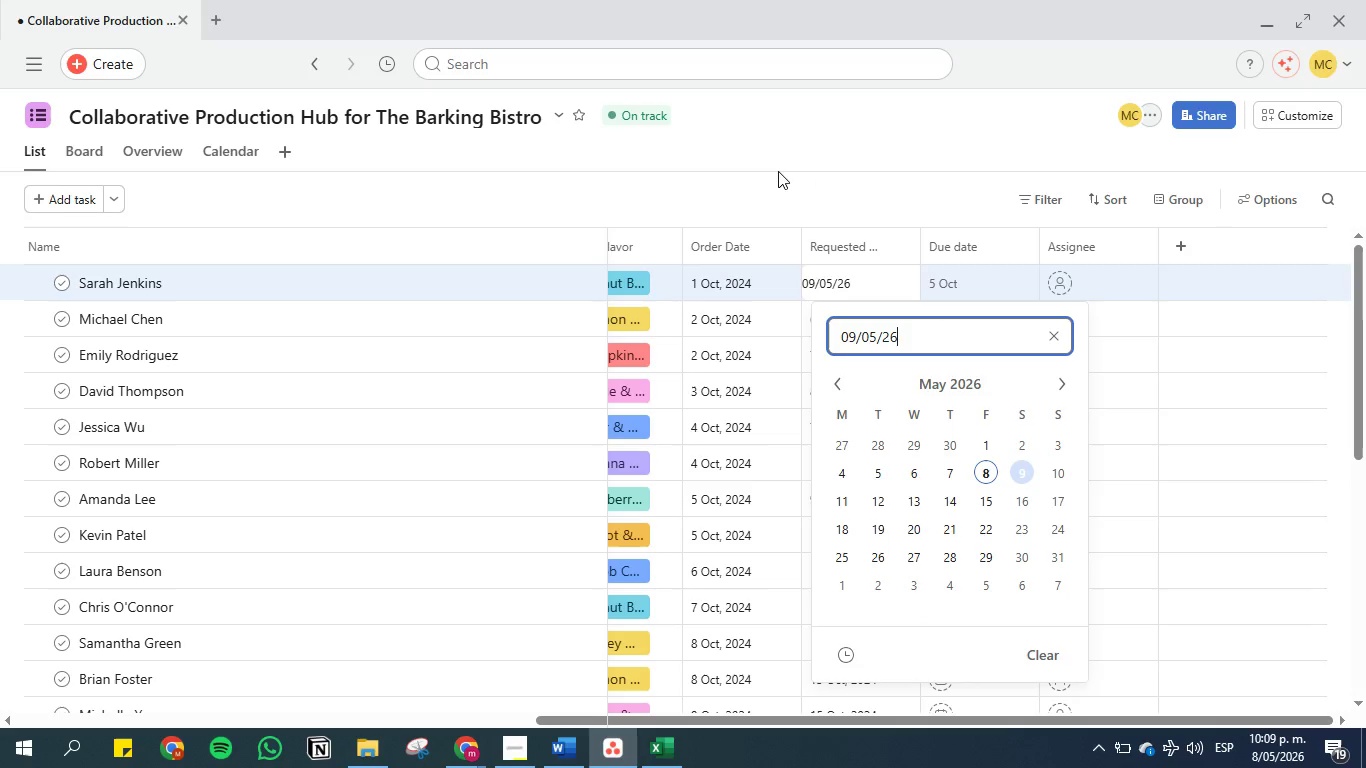 
left_click([778, 171])
 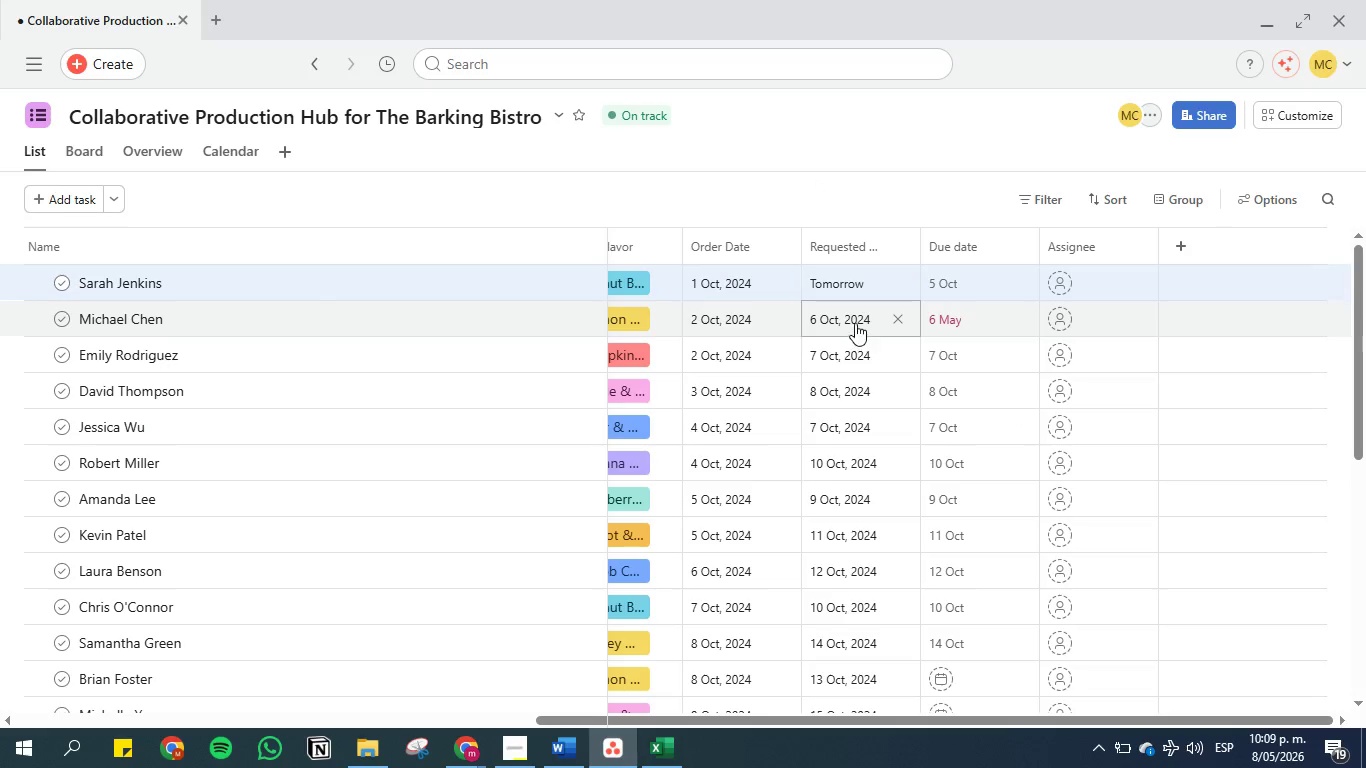 
left_click([855, 323])
 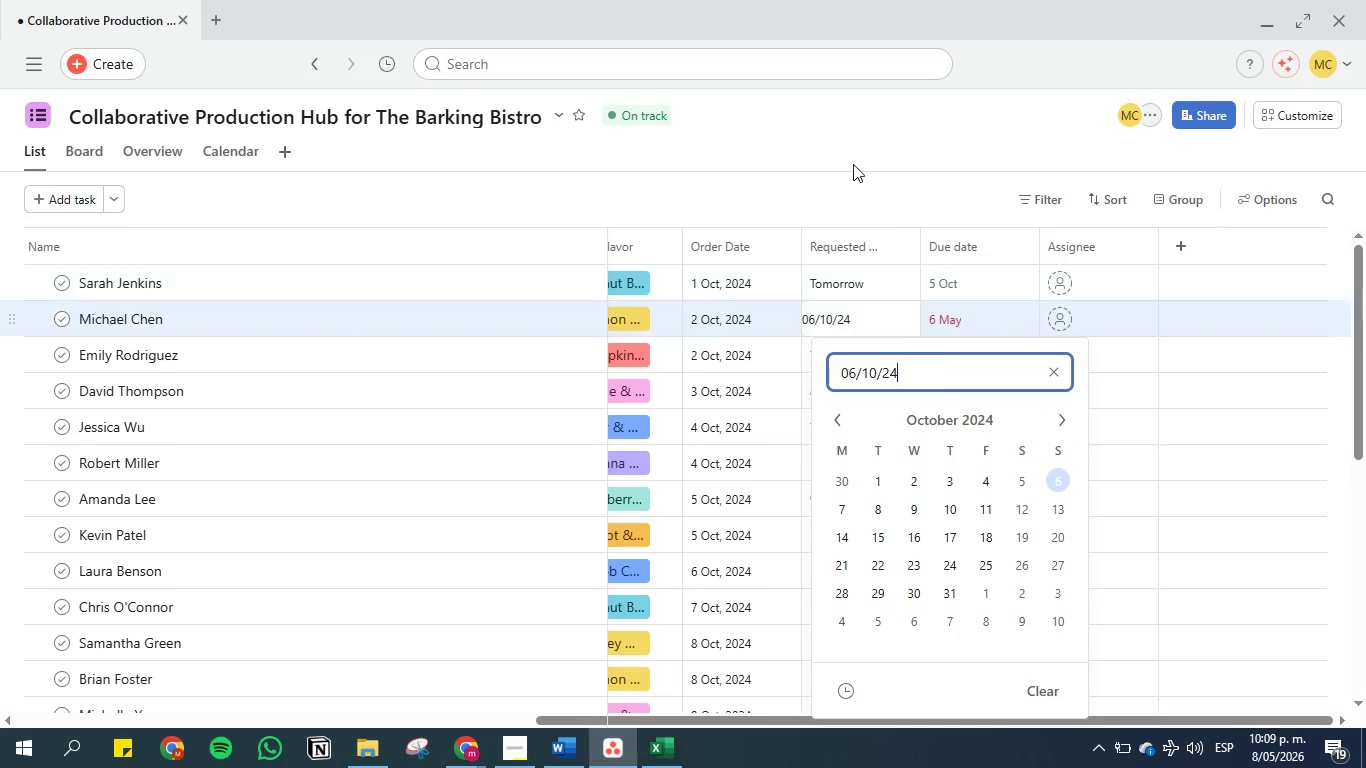 
left_click([853, 161])
 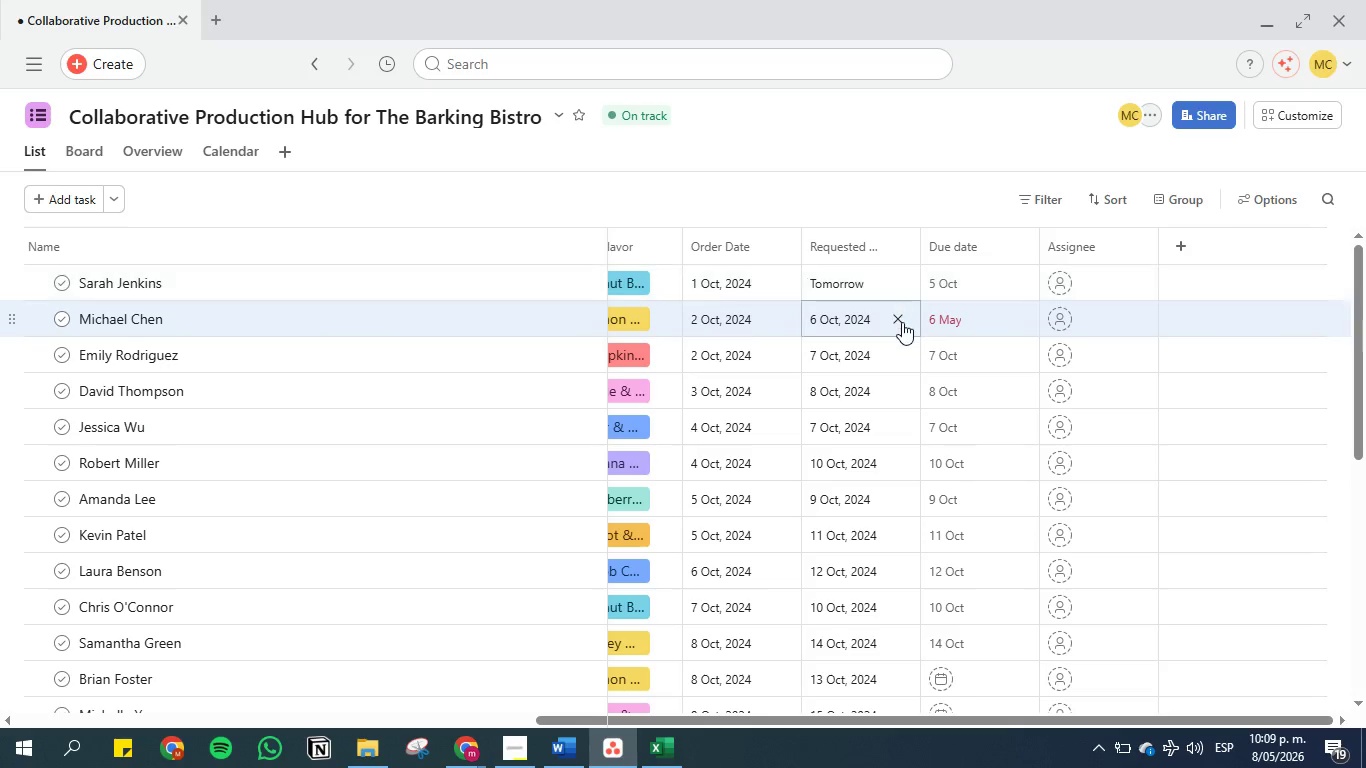 
left_click([902, 322])
 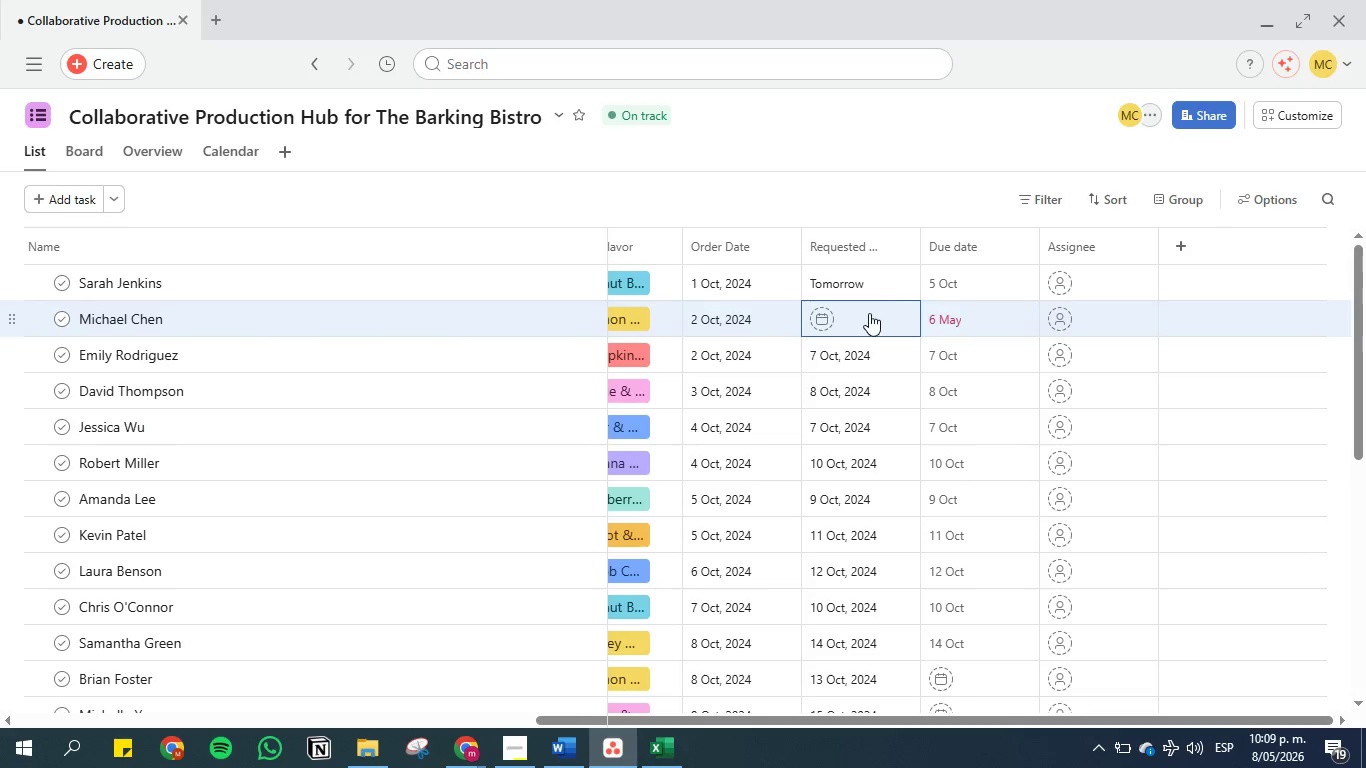 
left_click([857, 314])
 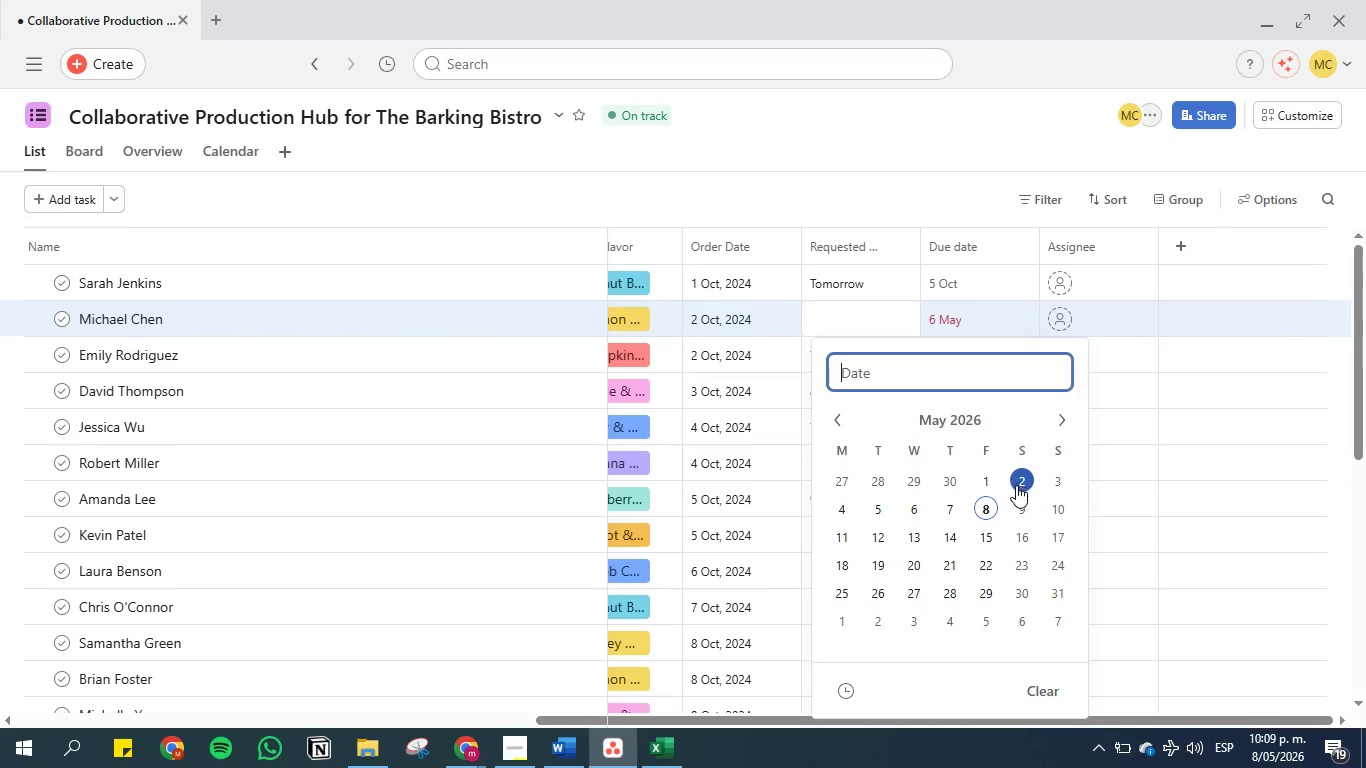 
left_click([1024, 504])
 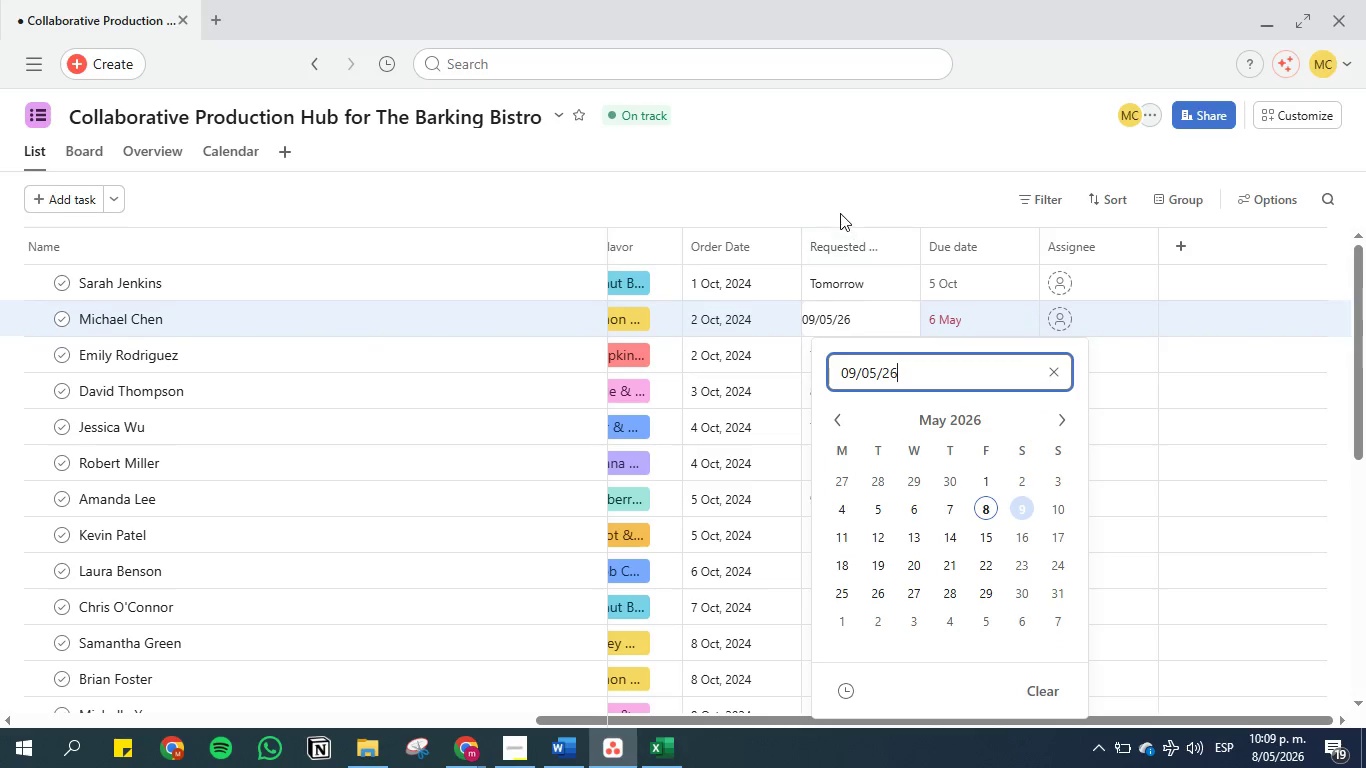 
left_click([838, 194])
 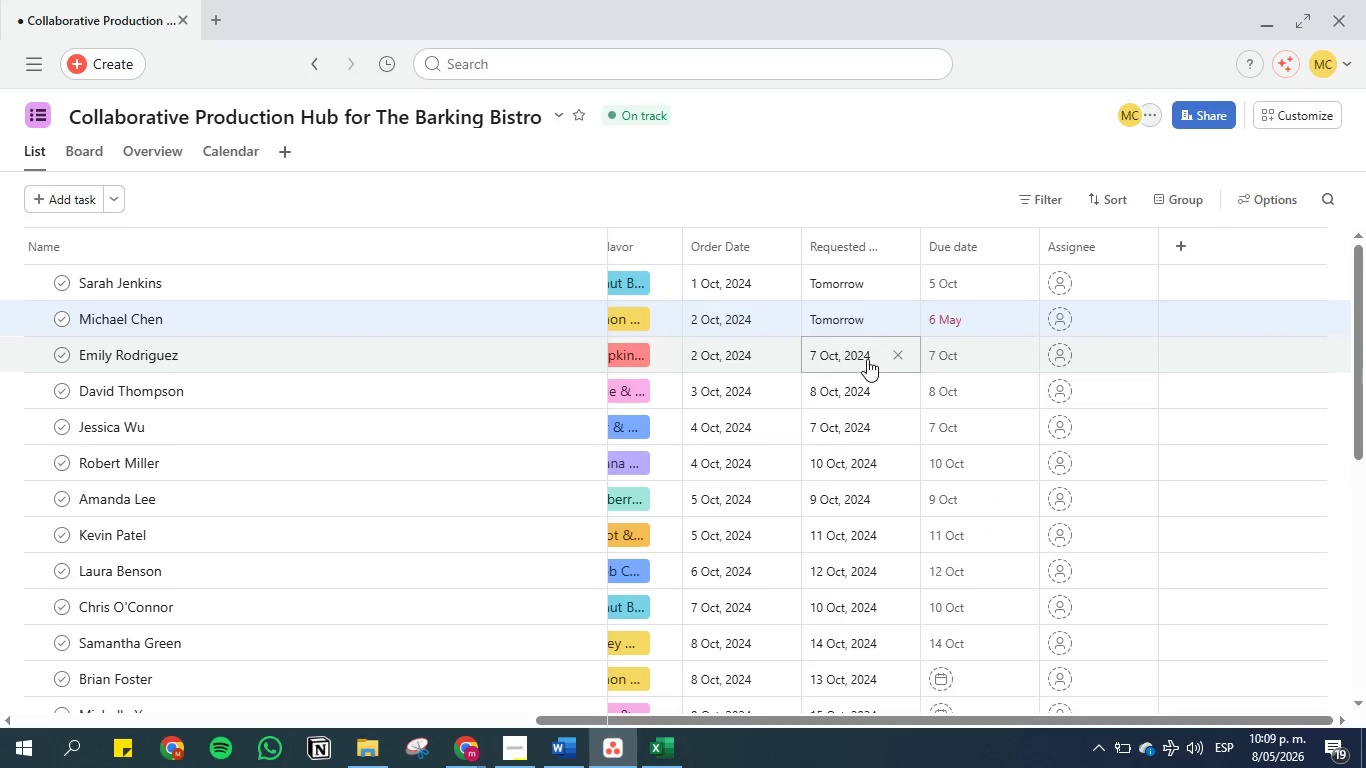 
left_click([899, 359])
 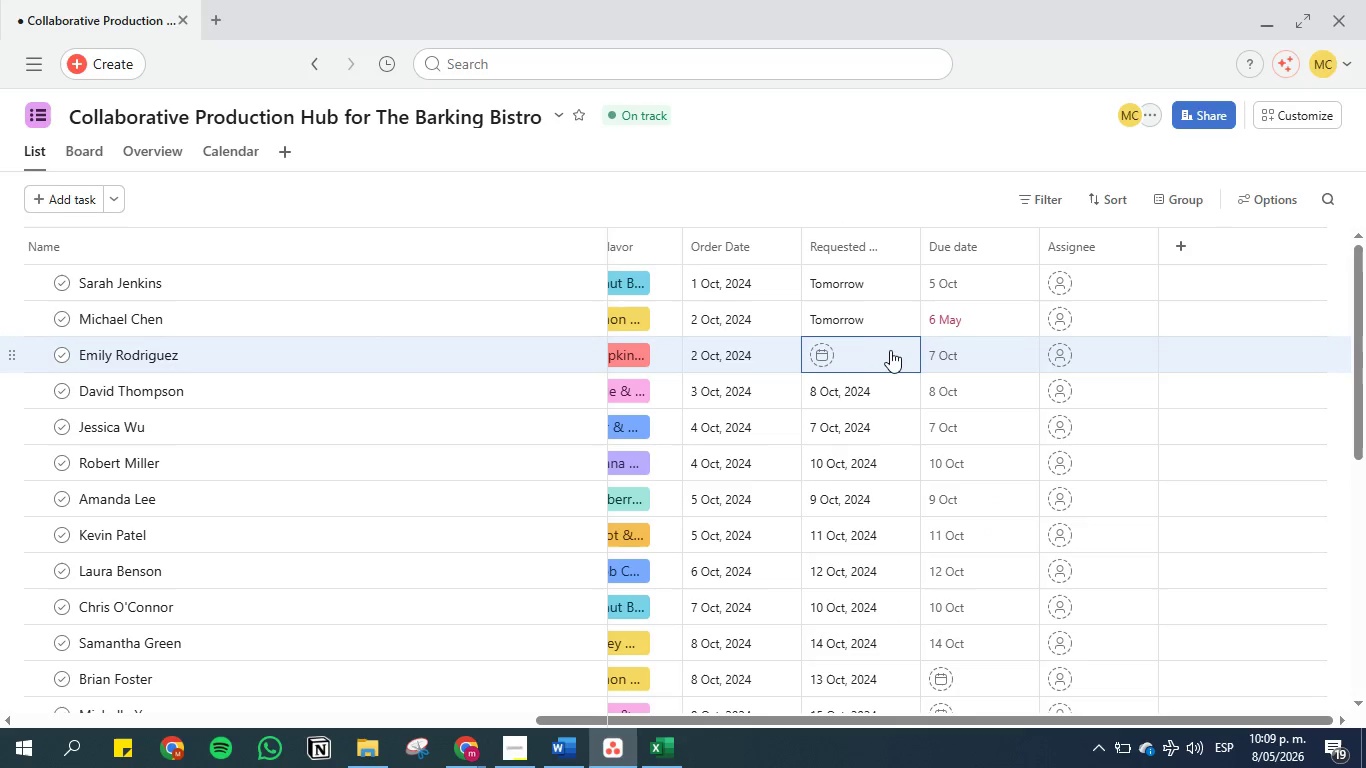 
left_click([857, 349])
 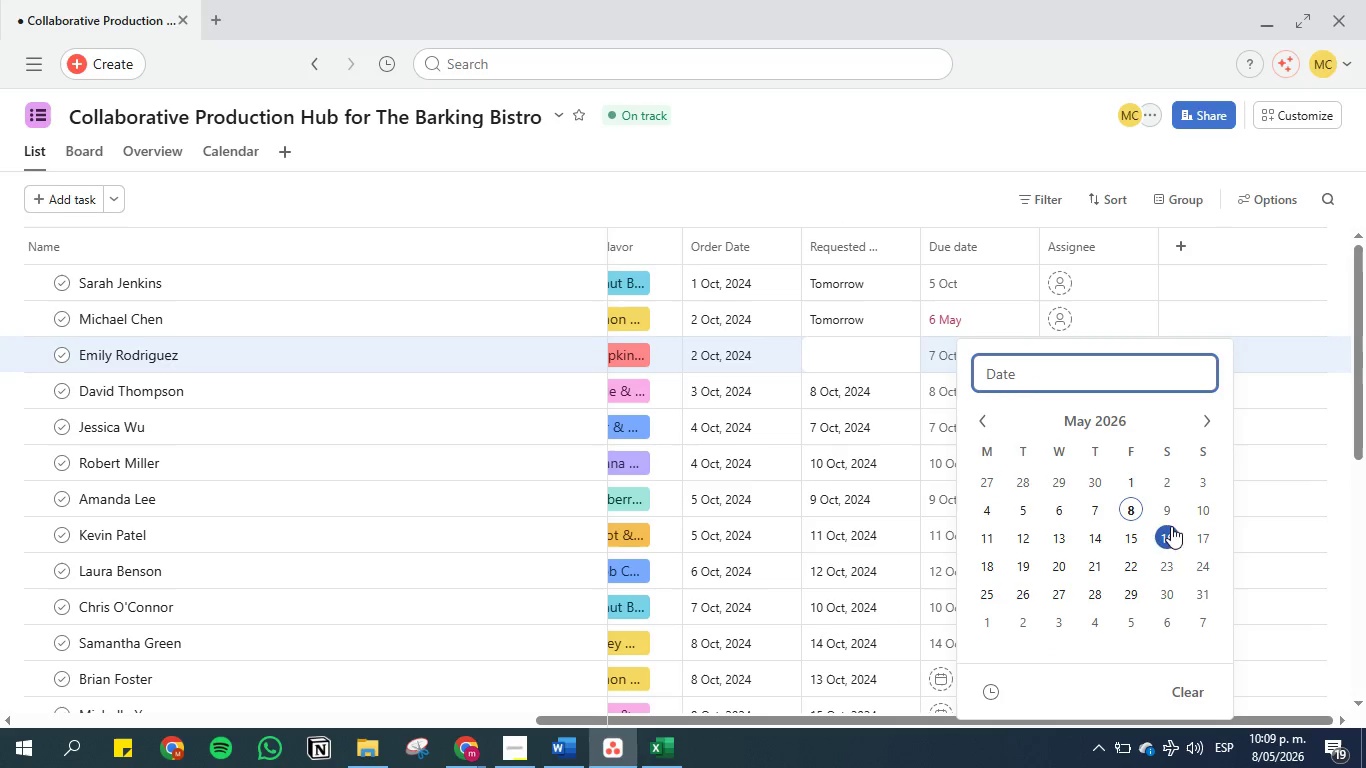 
left_click([1159, 509])
 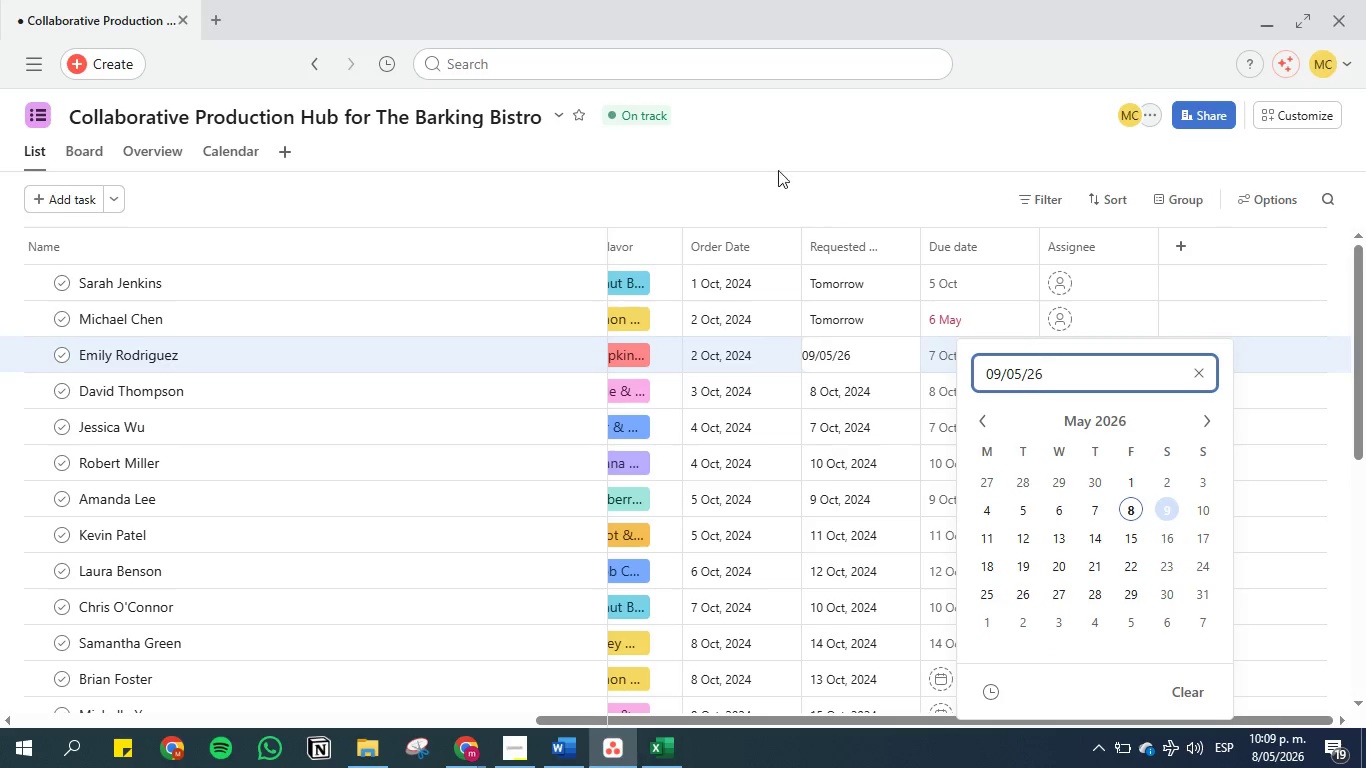 
left_click([773, 166])
 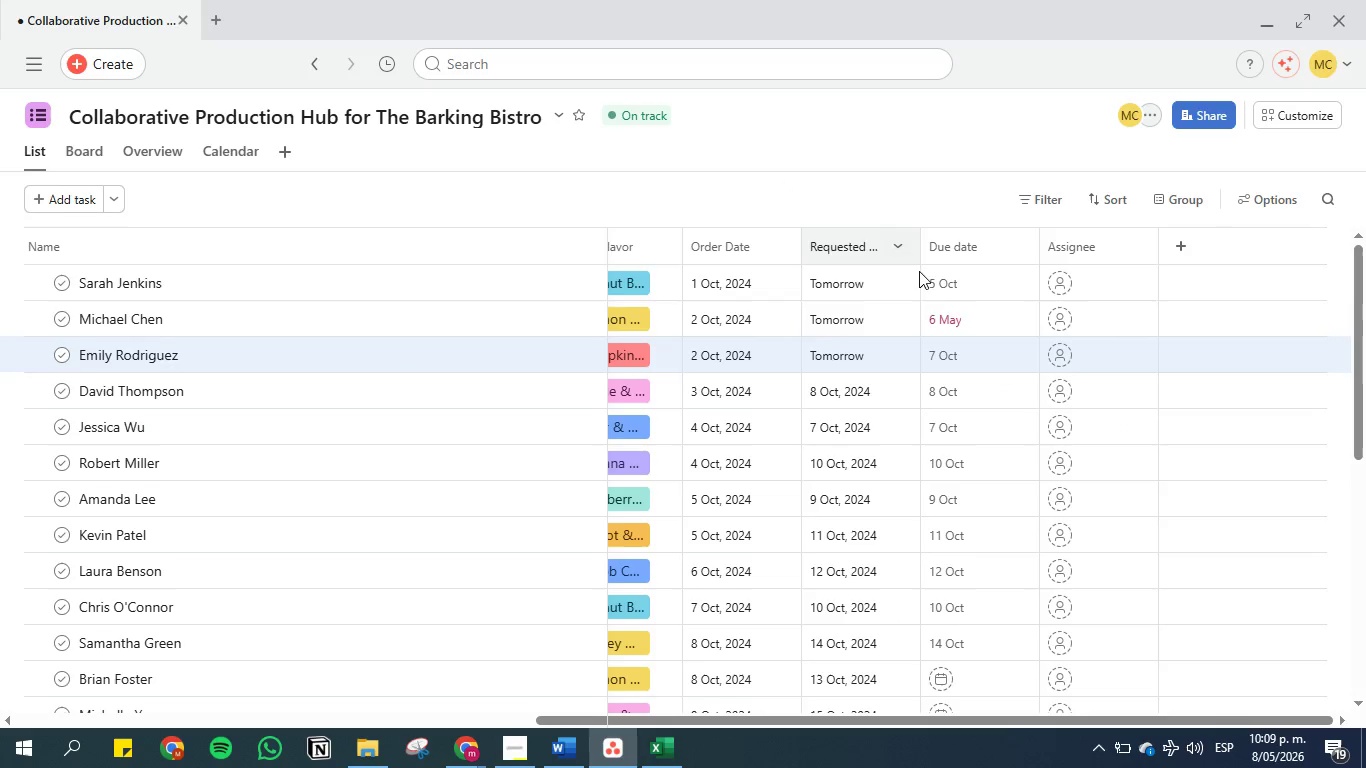 
scroll: coordinate [958, 320], scroll_direction: down, amount: 2.0
 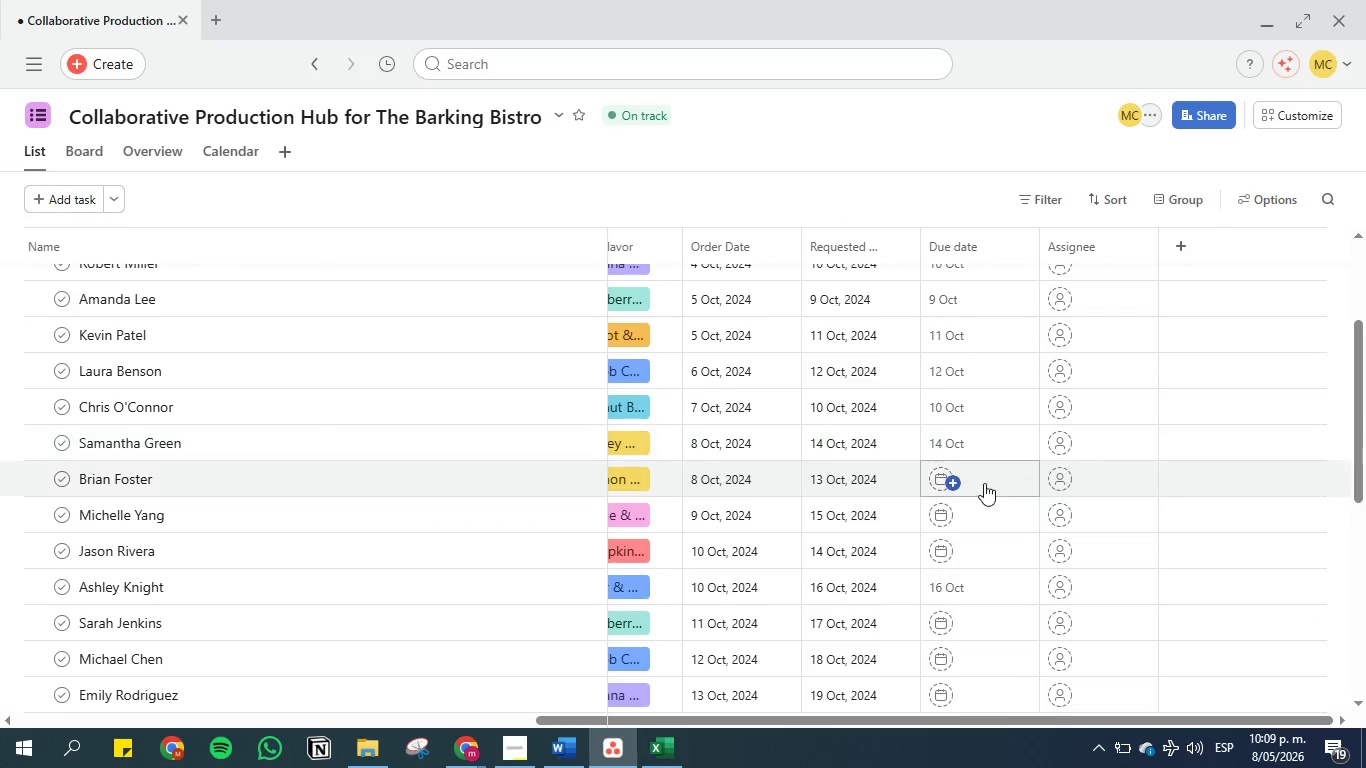 
left_click([986, 487])
 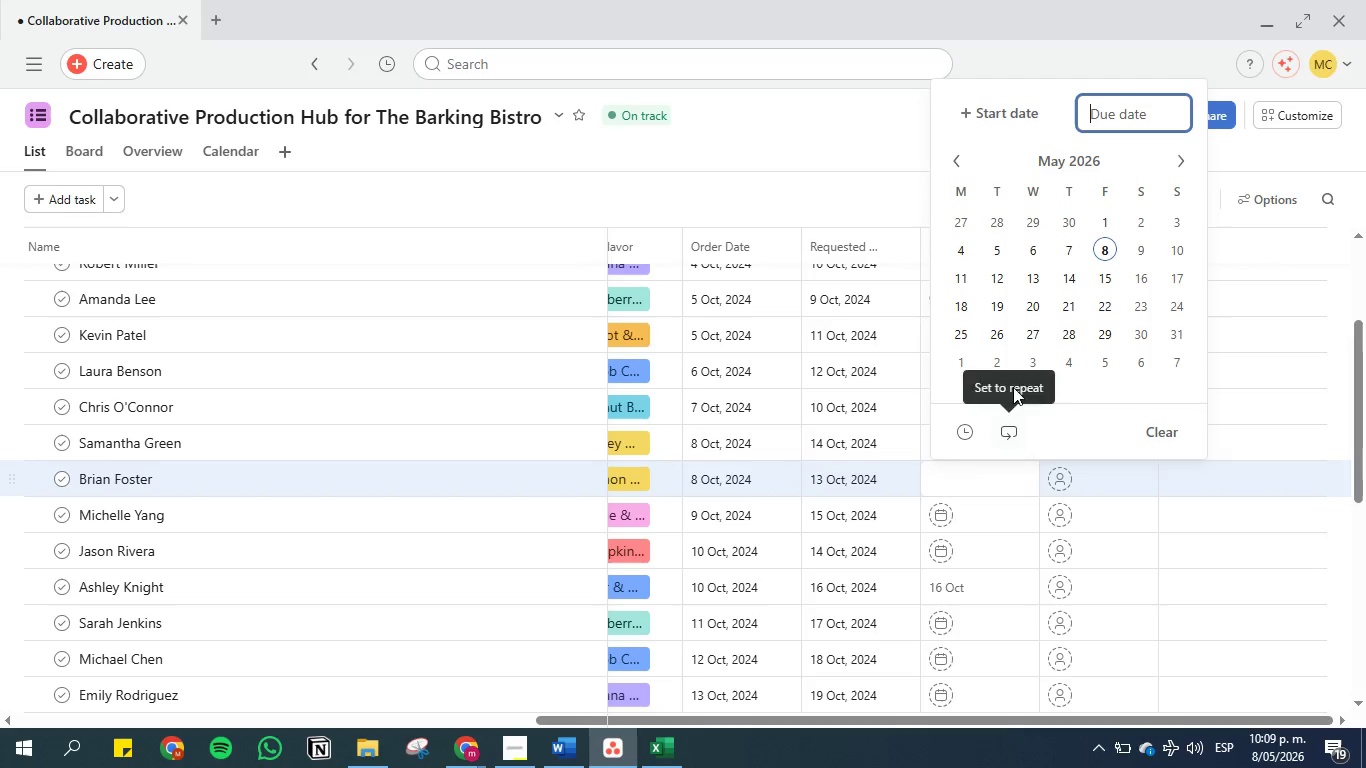 
left_click([1044, 307])
 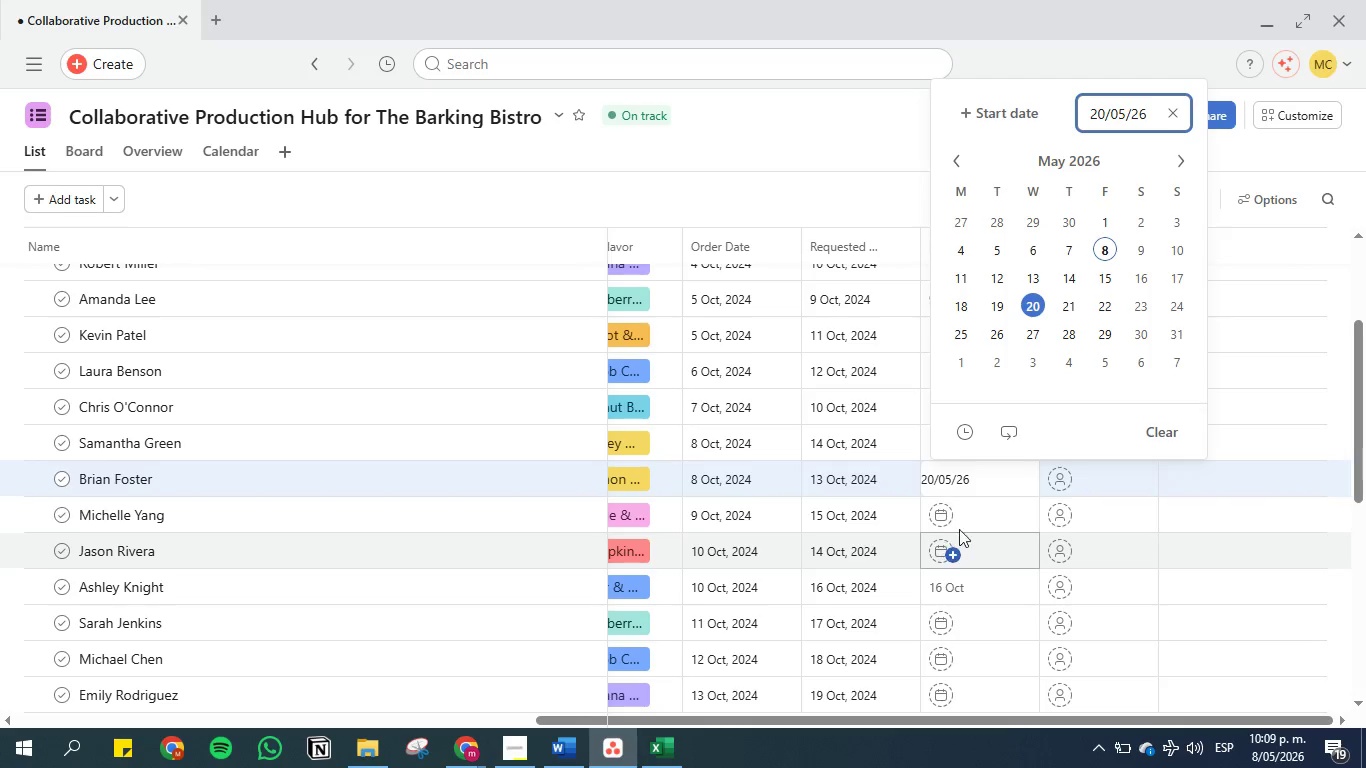 
left_click([975, 517])
 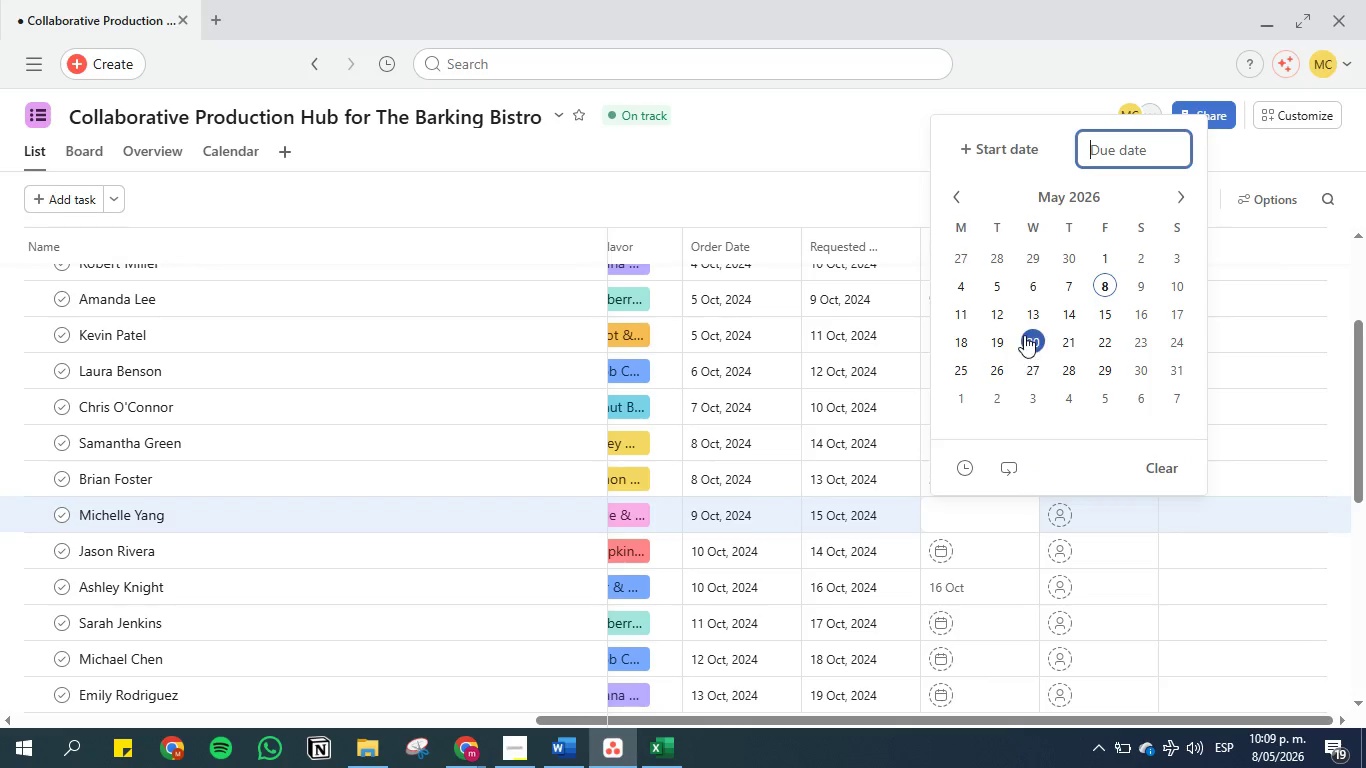 
left_click([1025, 335])
 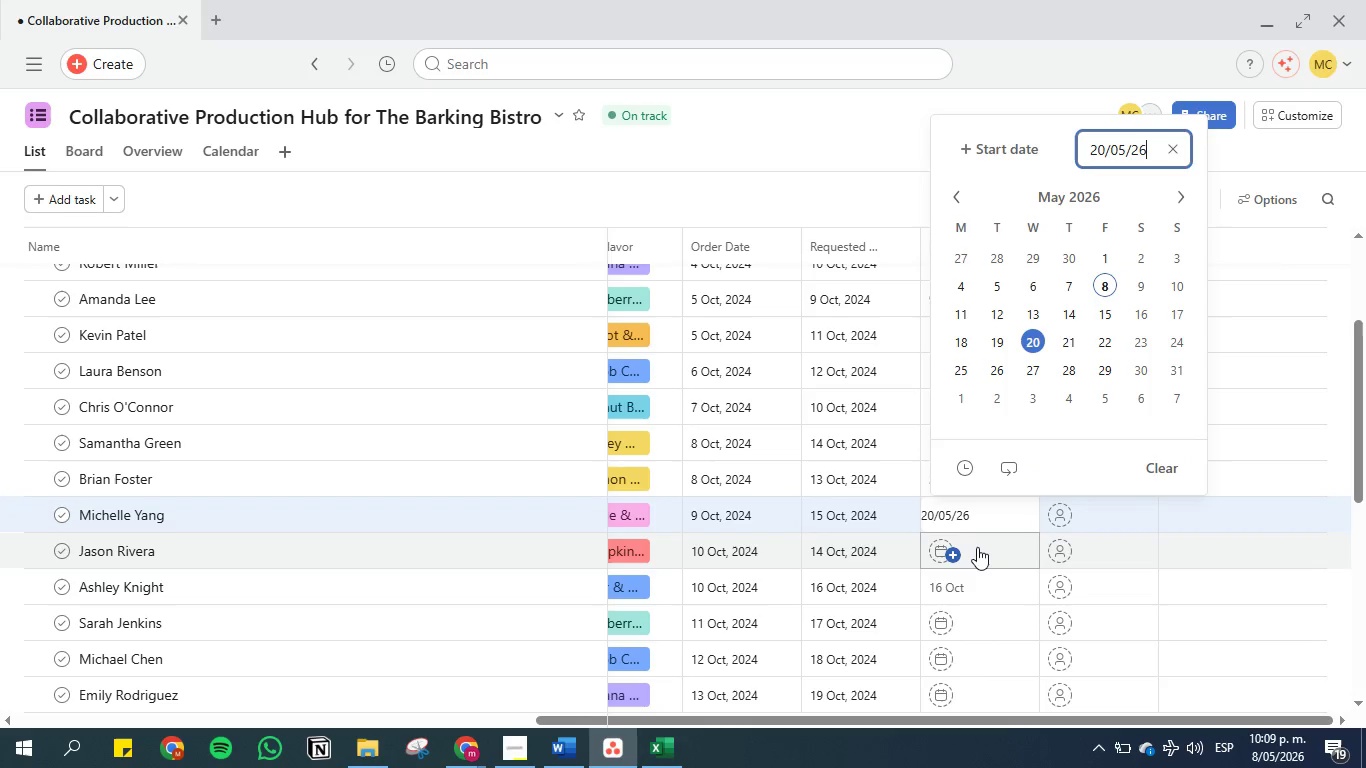 
left_click([975, 553])
 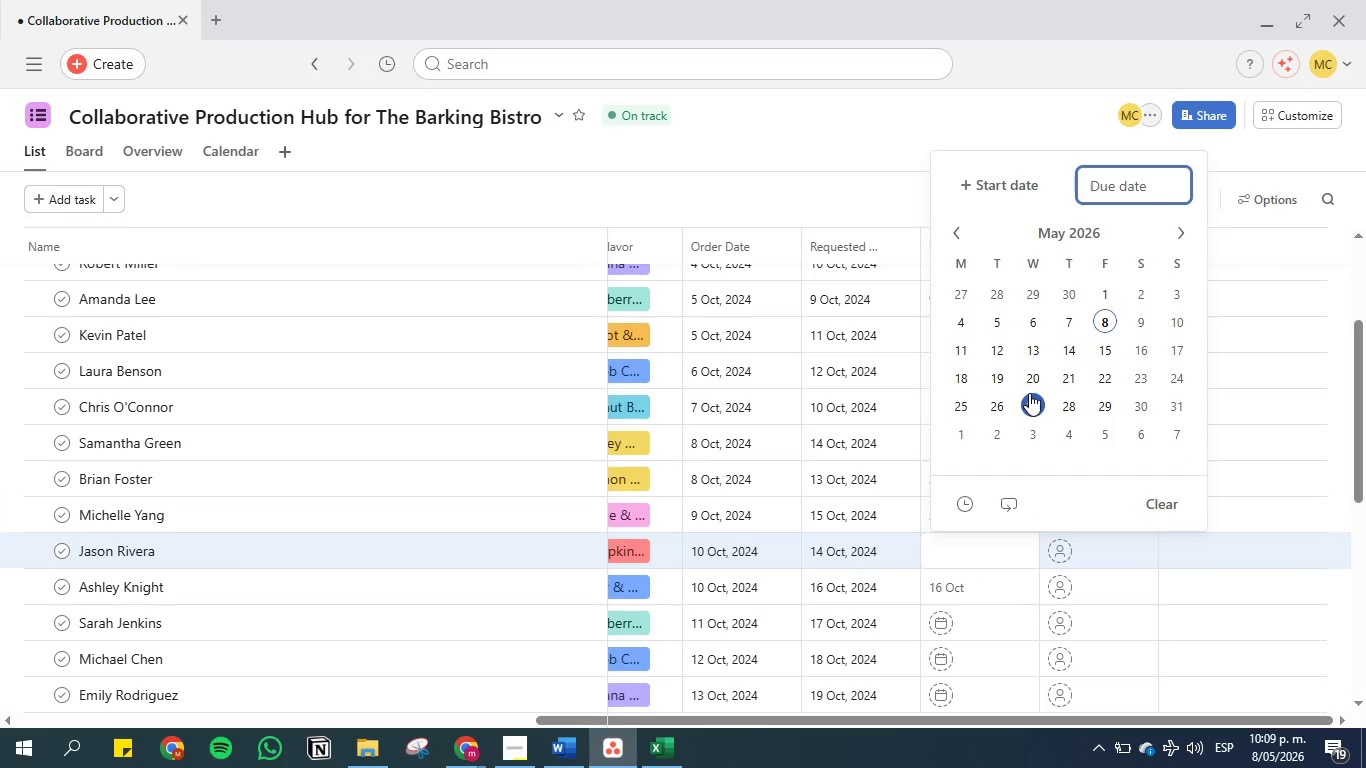 
left_click([1033, 379])
 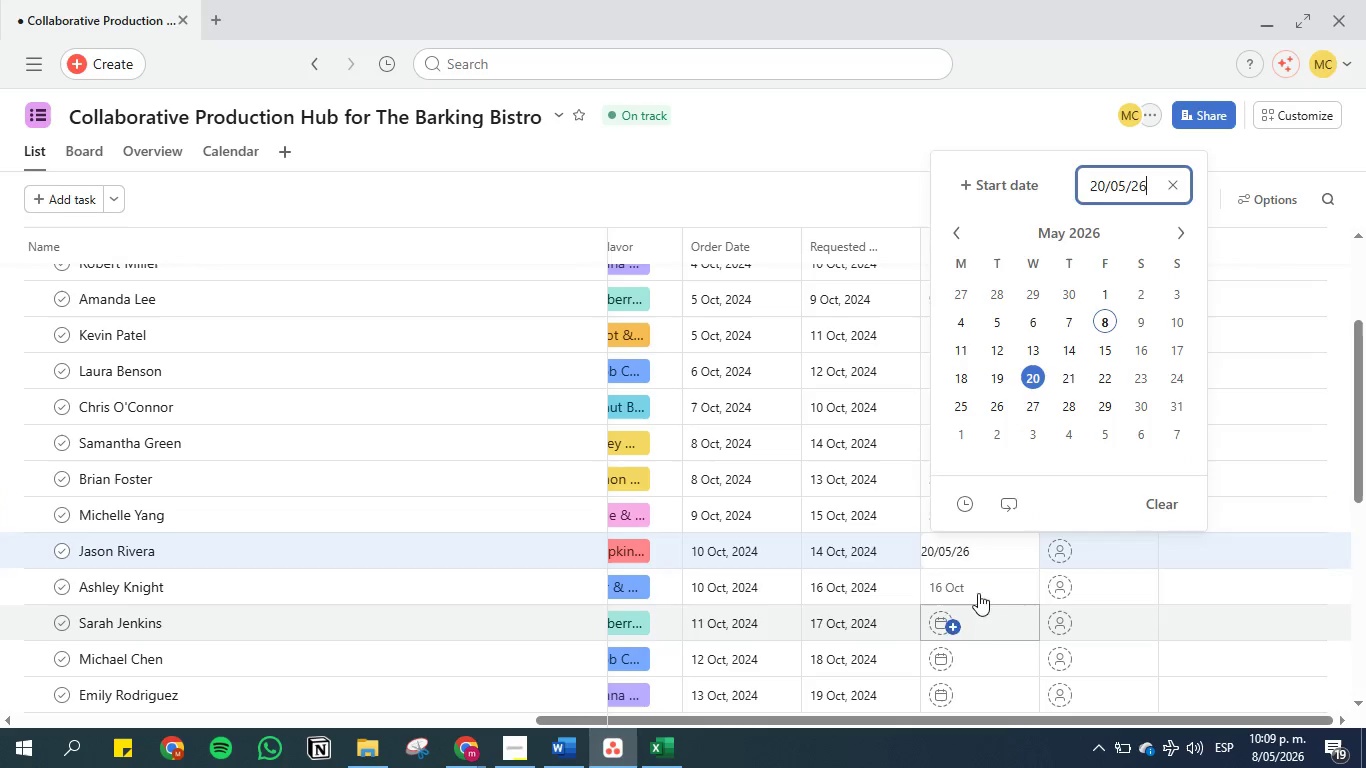 
left_click([983, 578])
 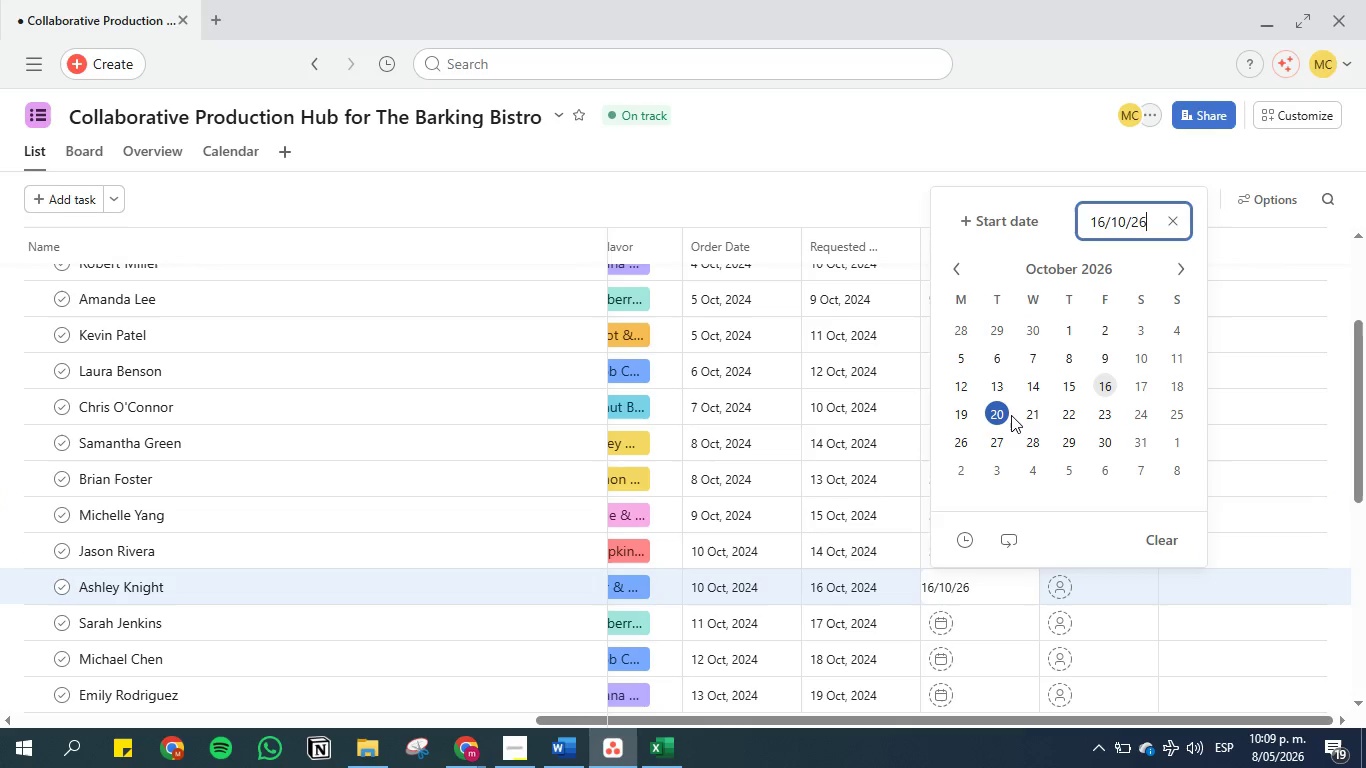 
left_click([1011, 413])
 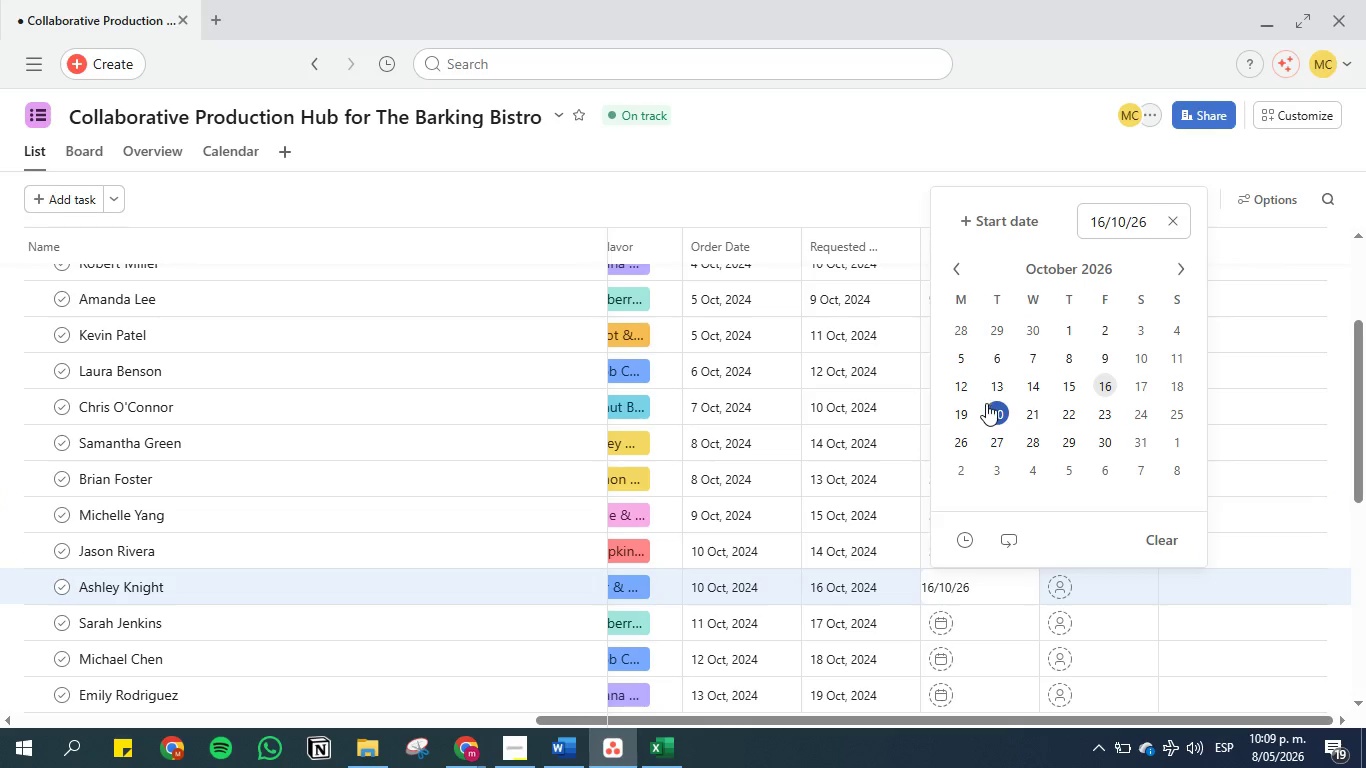 
left_click([992, 406])
 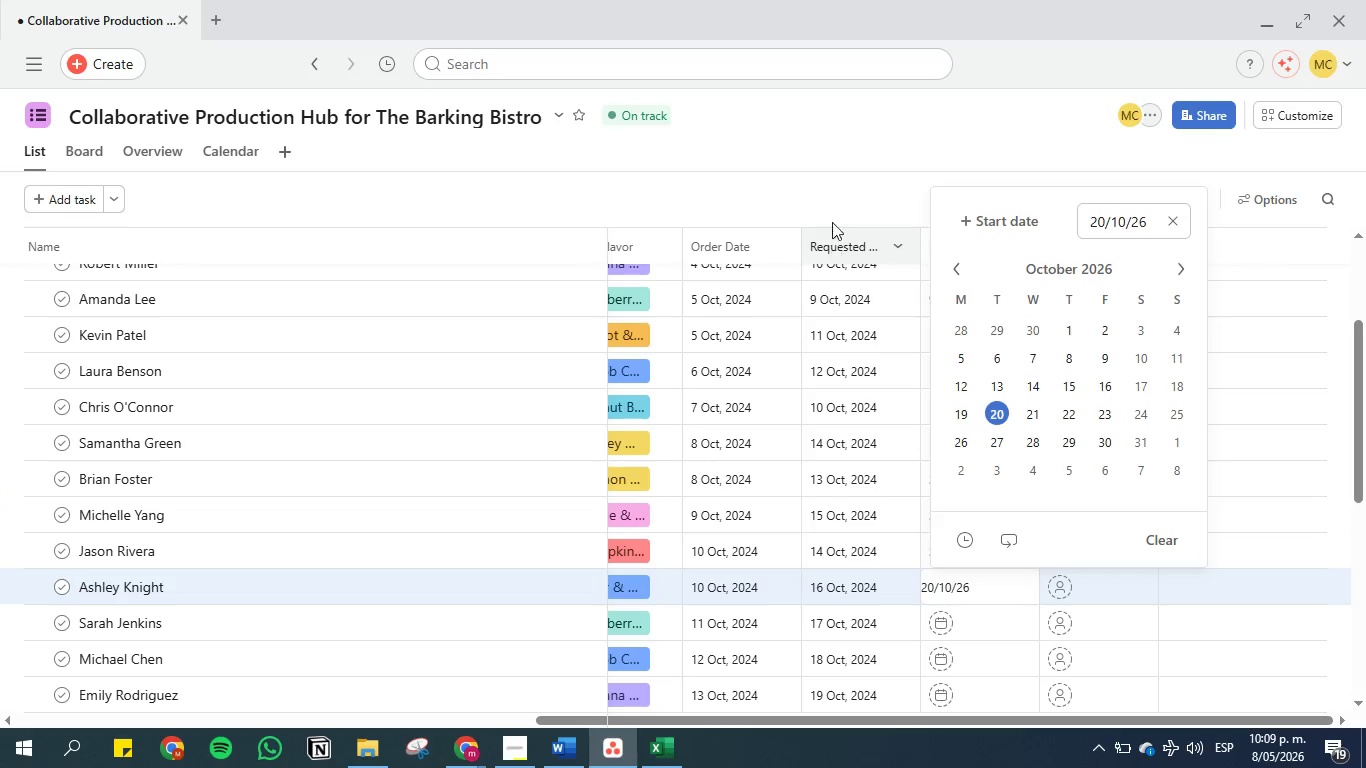 
left_click([832, 199])
 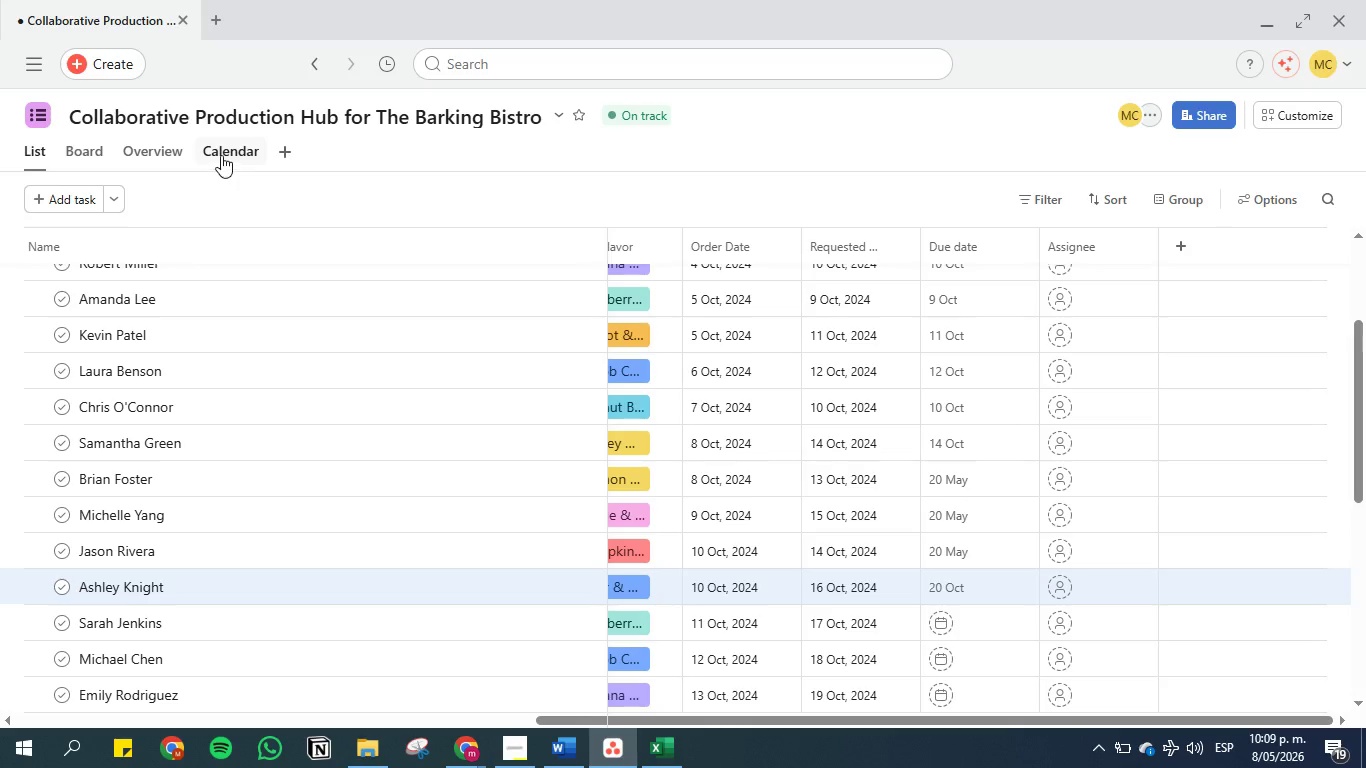 
left_click([222, 150])
 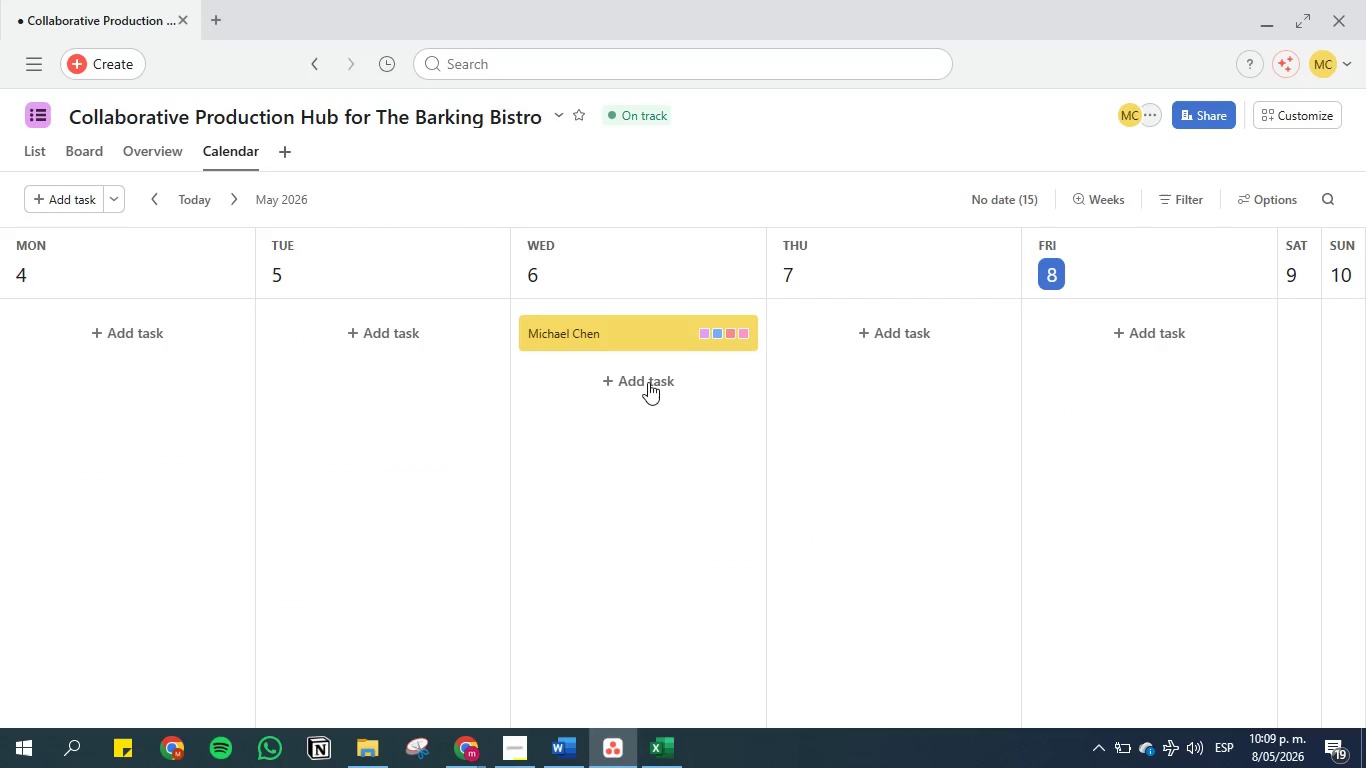 
scroll: coordinate [627, 402], scroll_direction: up, amount: 5.0
 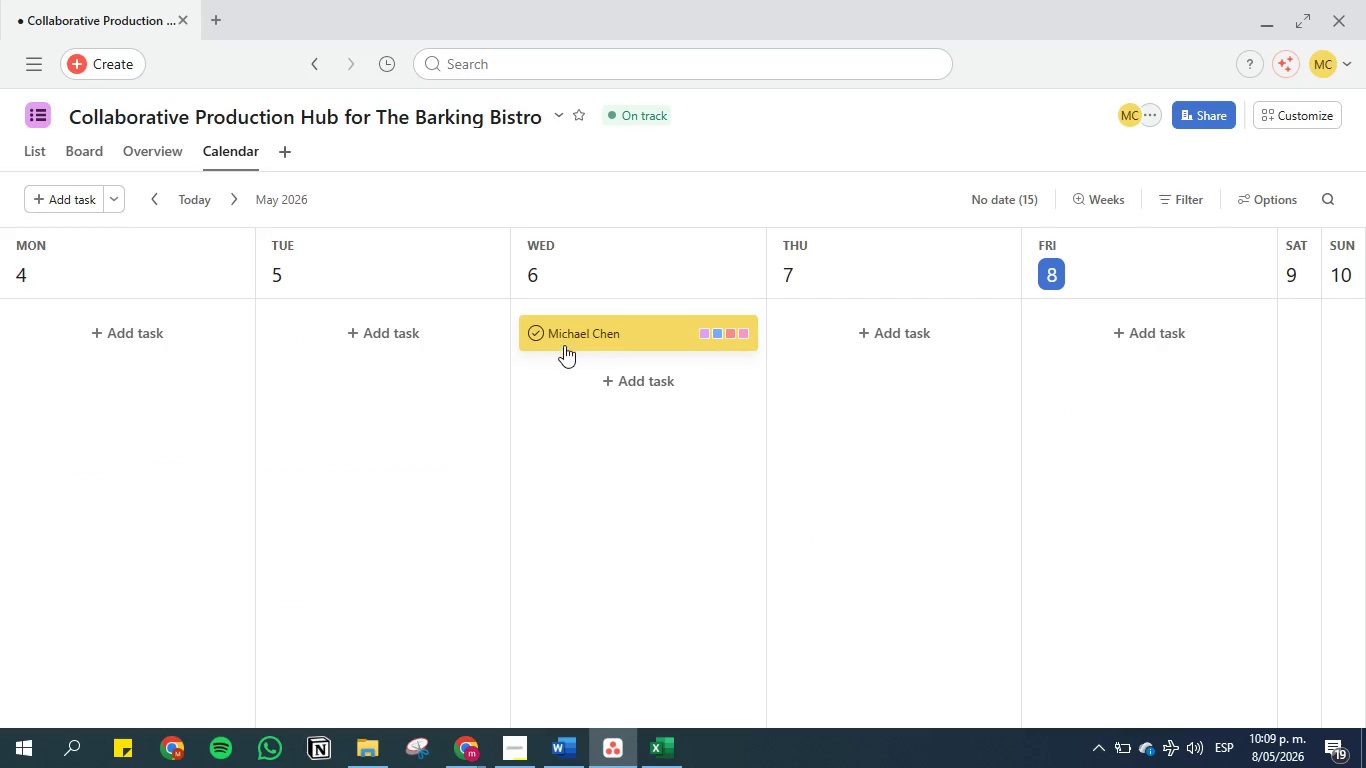 
scroll: coordinate [567, 374], scroll_direction: down, amount: 9.0
 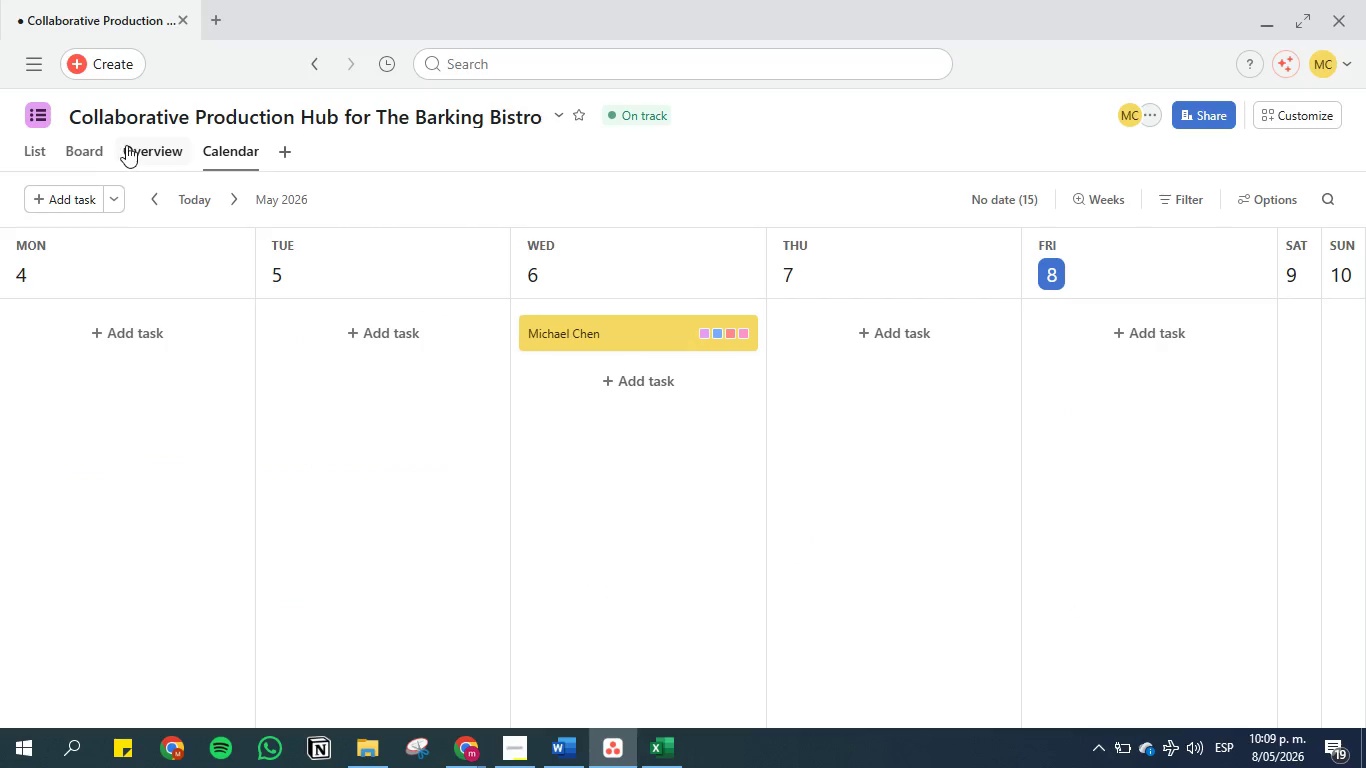 
left_click([41, 143])
 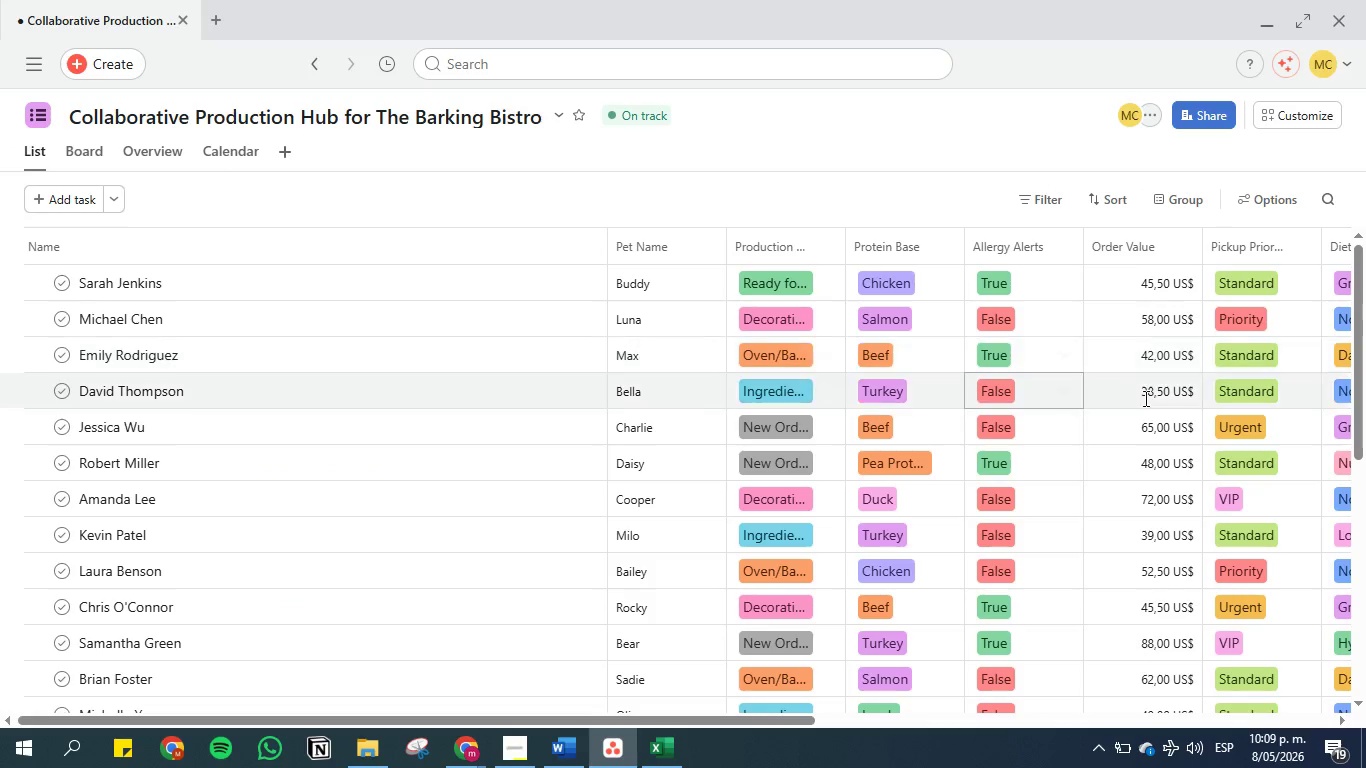 
scroll: coordinate [739, 627], scroll_direction: none, amount: 0.0
 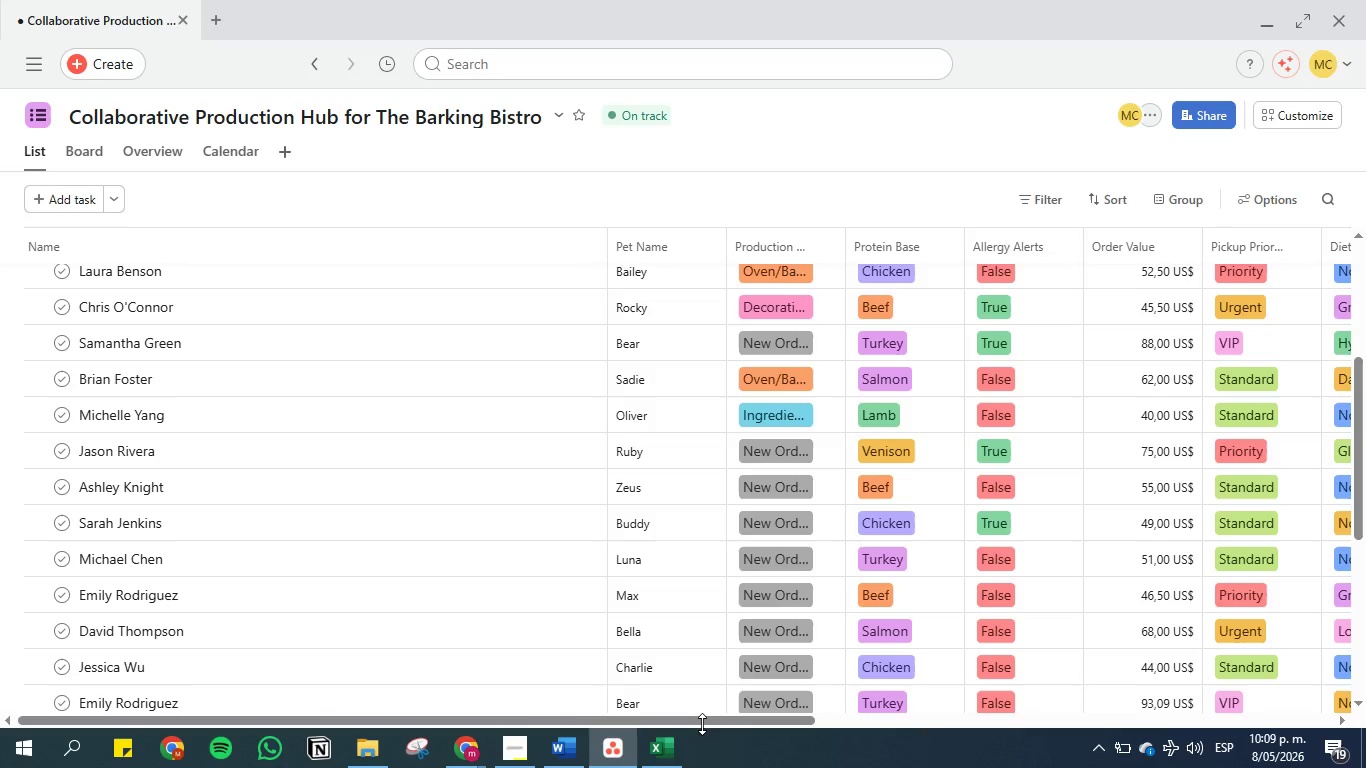 
left_click_drag(start_coordinate=[703, 724], to_coordinate=[712, 722])
 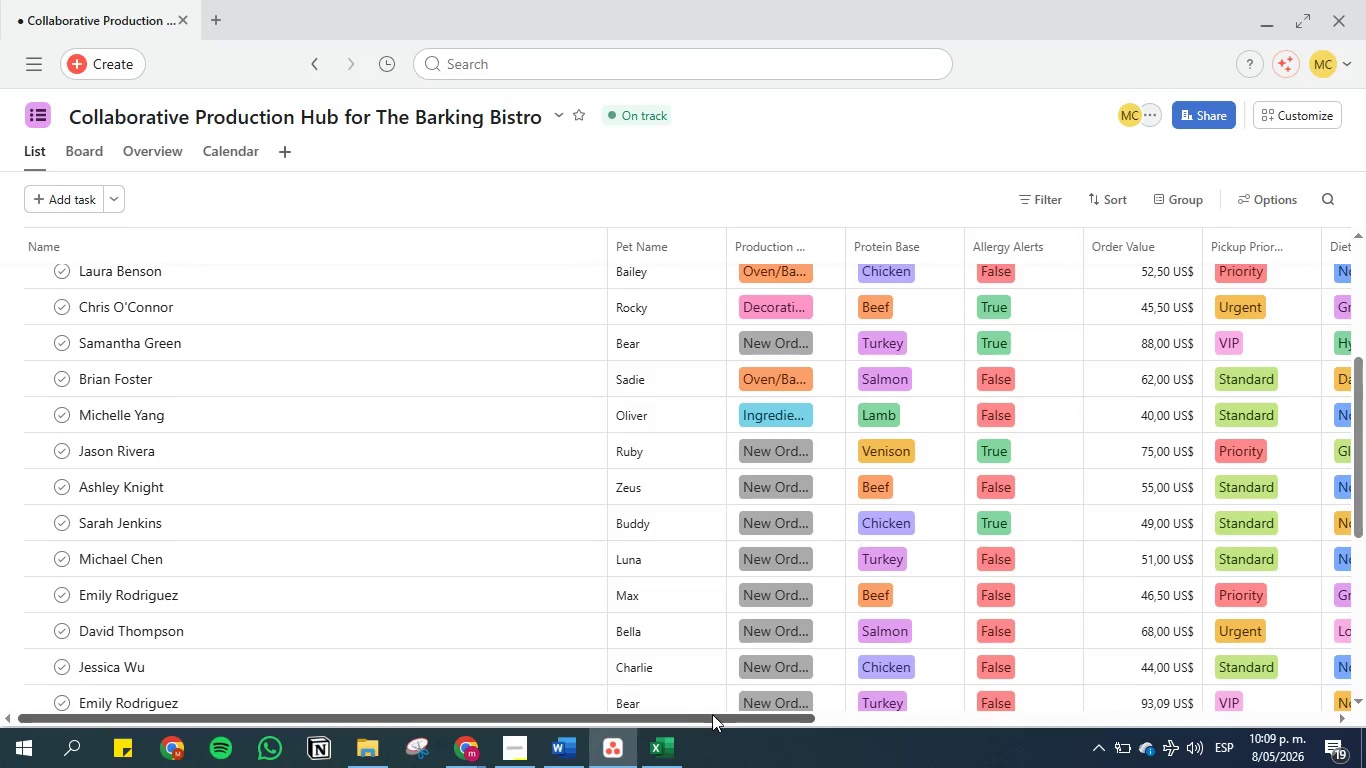 
left_click_drag(start_coordinate=[713, 714], to_coordinate=[1245, 684])
 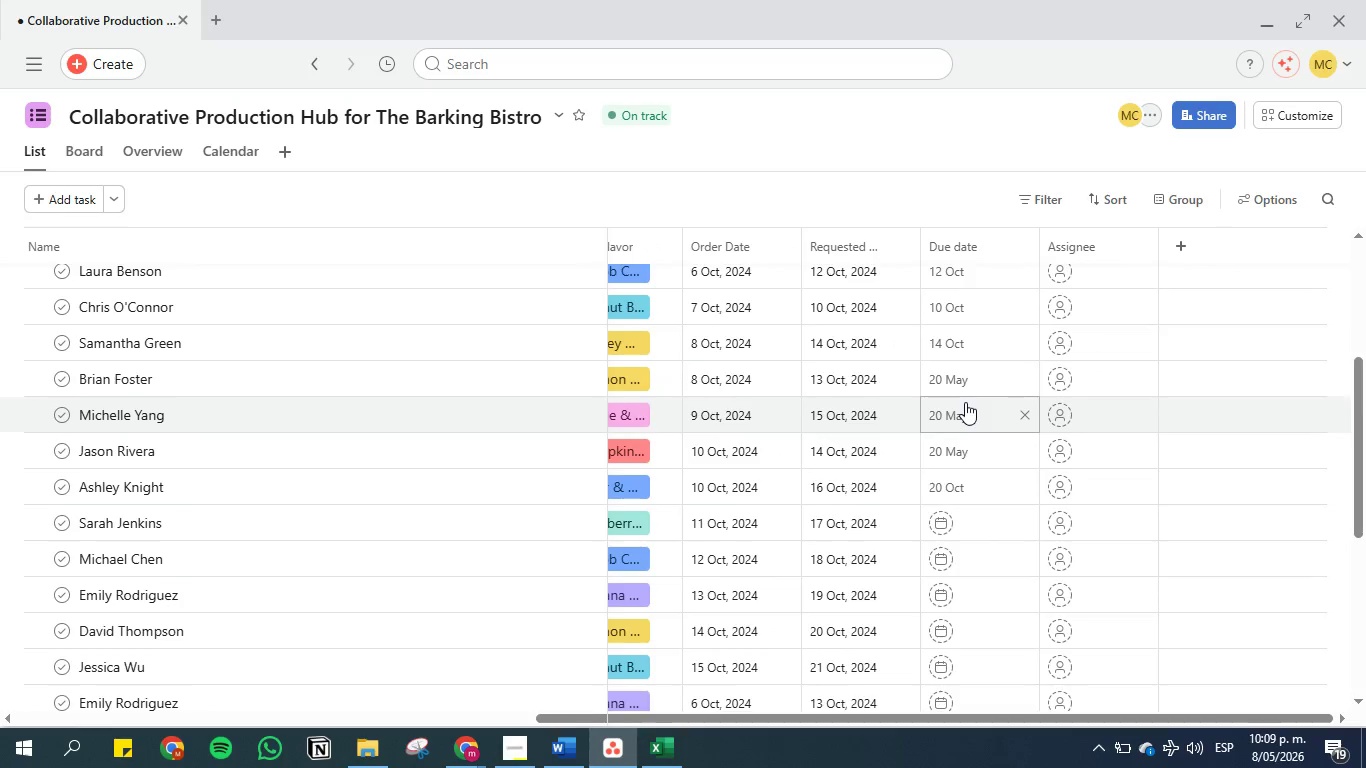 
scroll: coordinate [263, 308], scroll_direction: up, amount: 15.0
 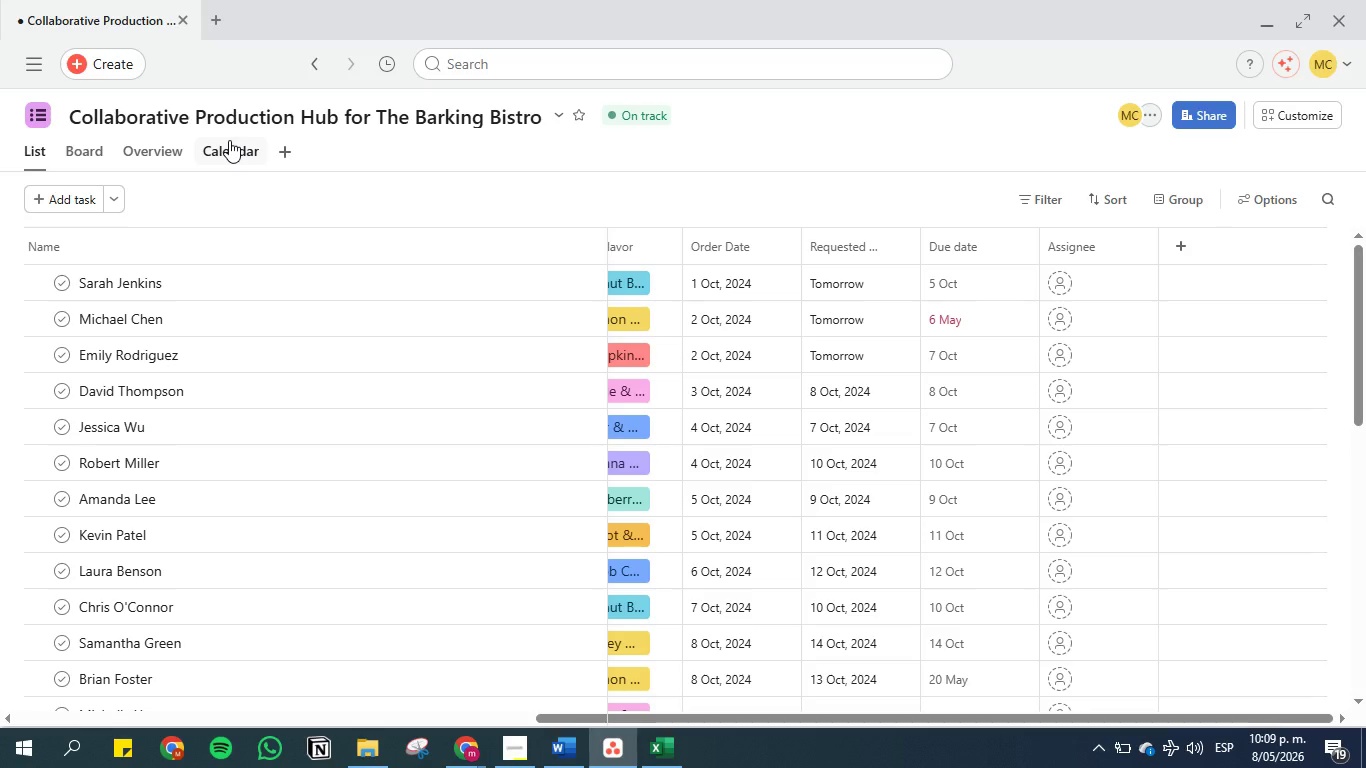 
wait(10.52)
 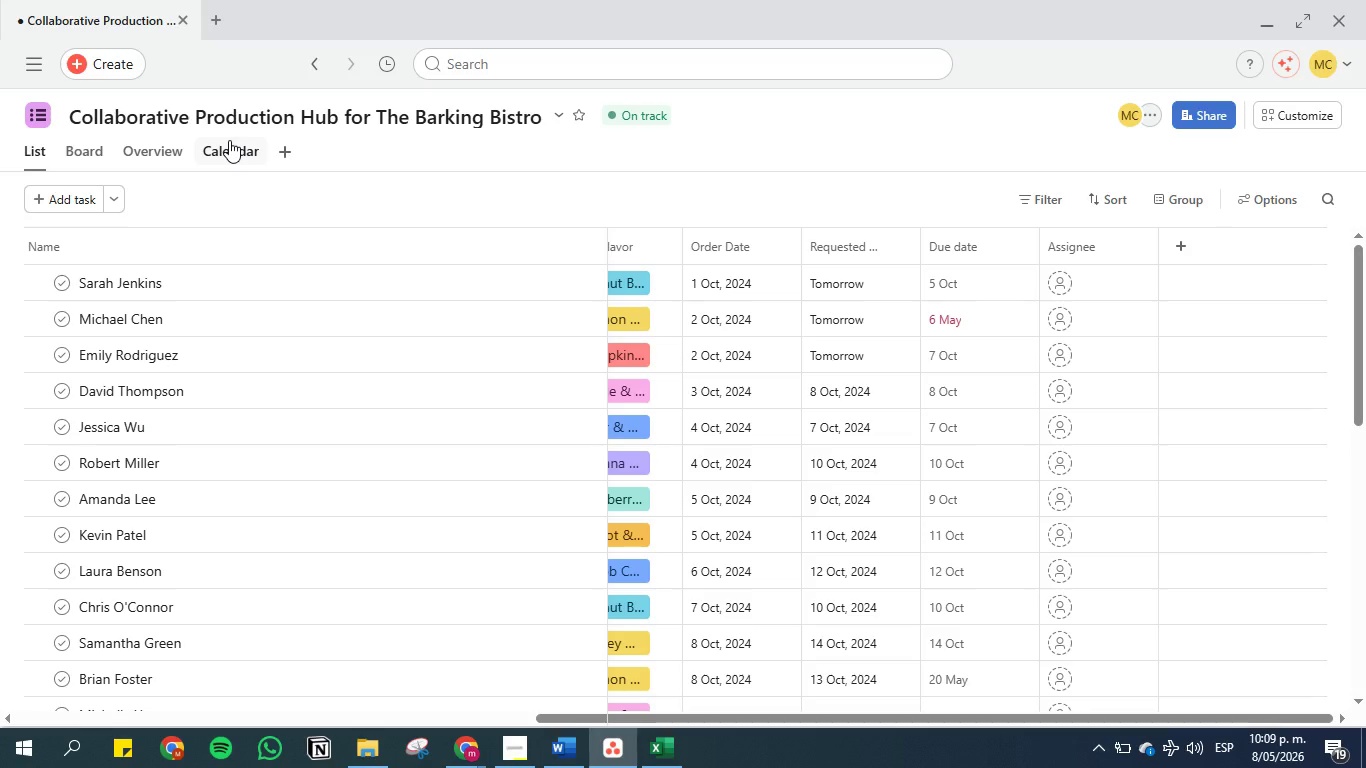 
left_click([951, 274])
 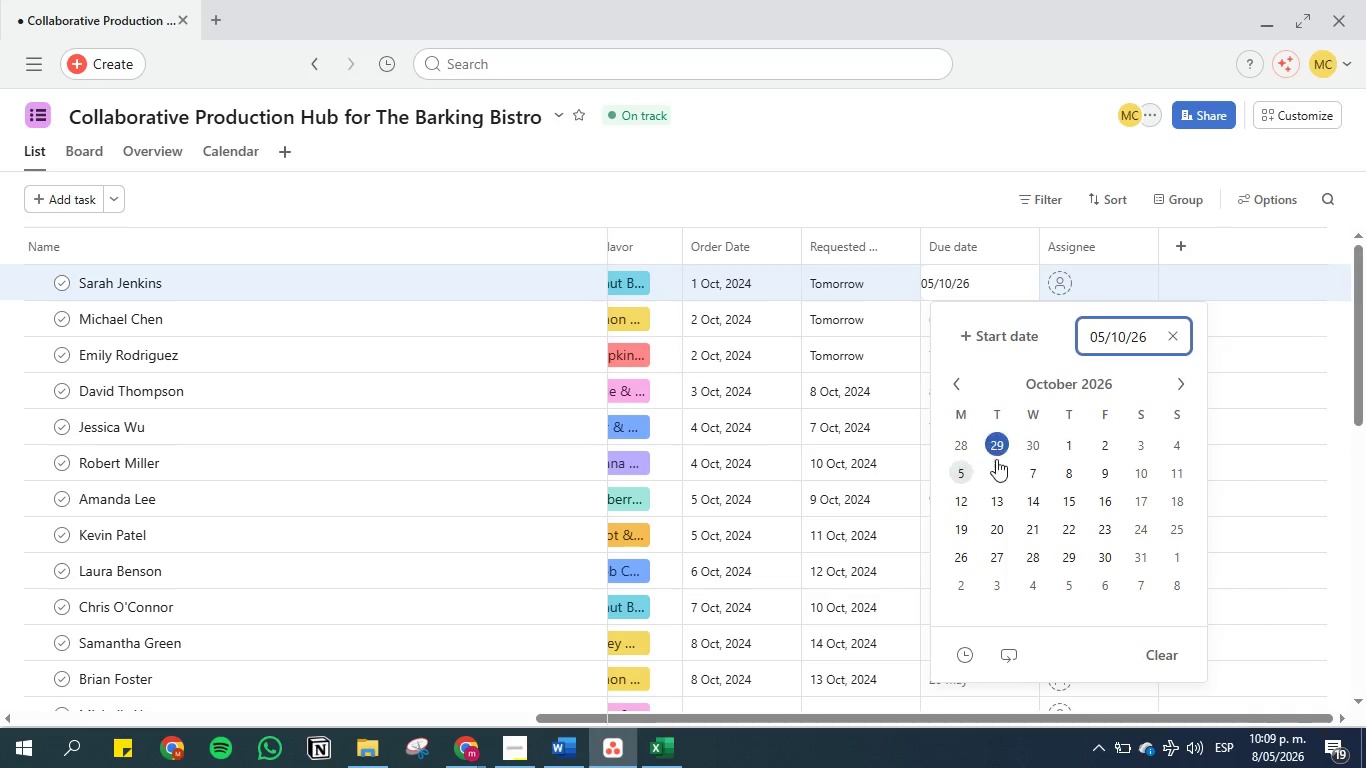 
left_click([1001, 467])
 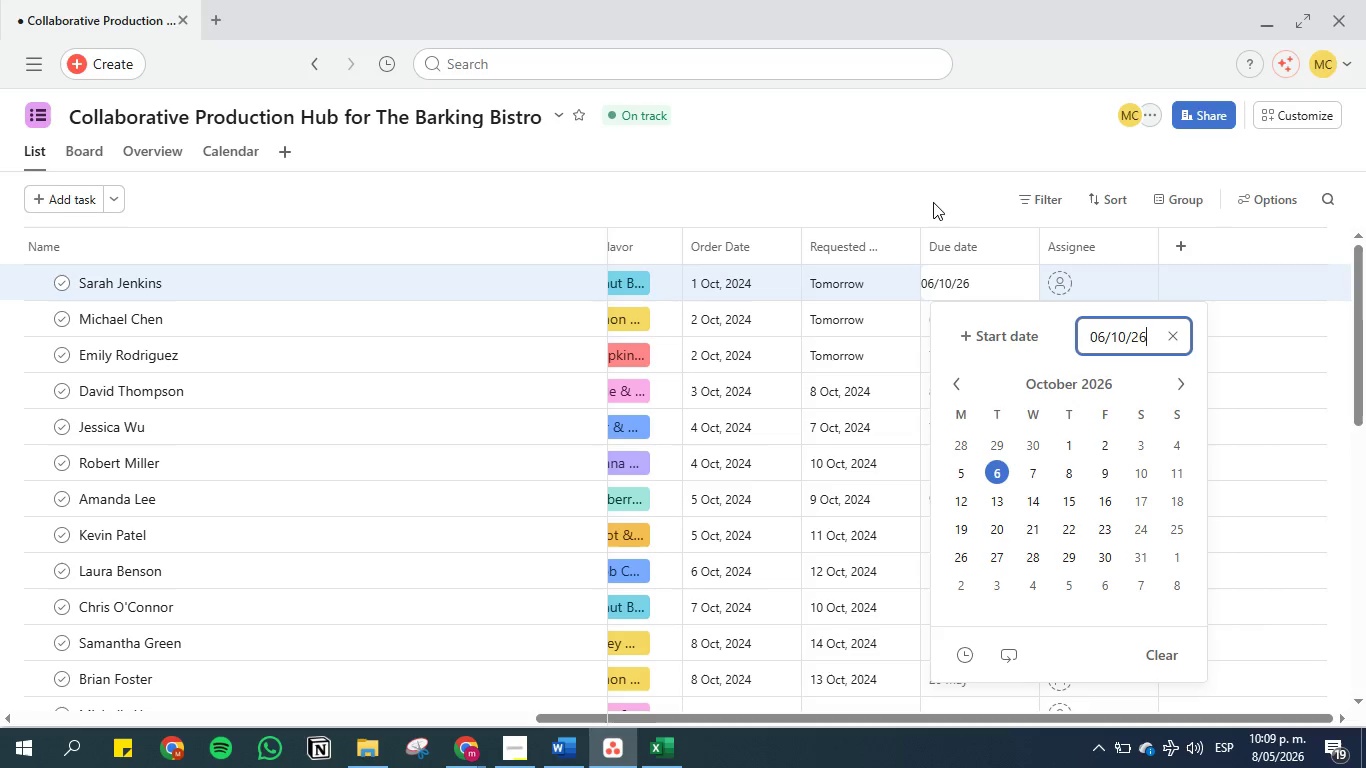 
left_click([933, 202])
 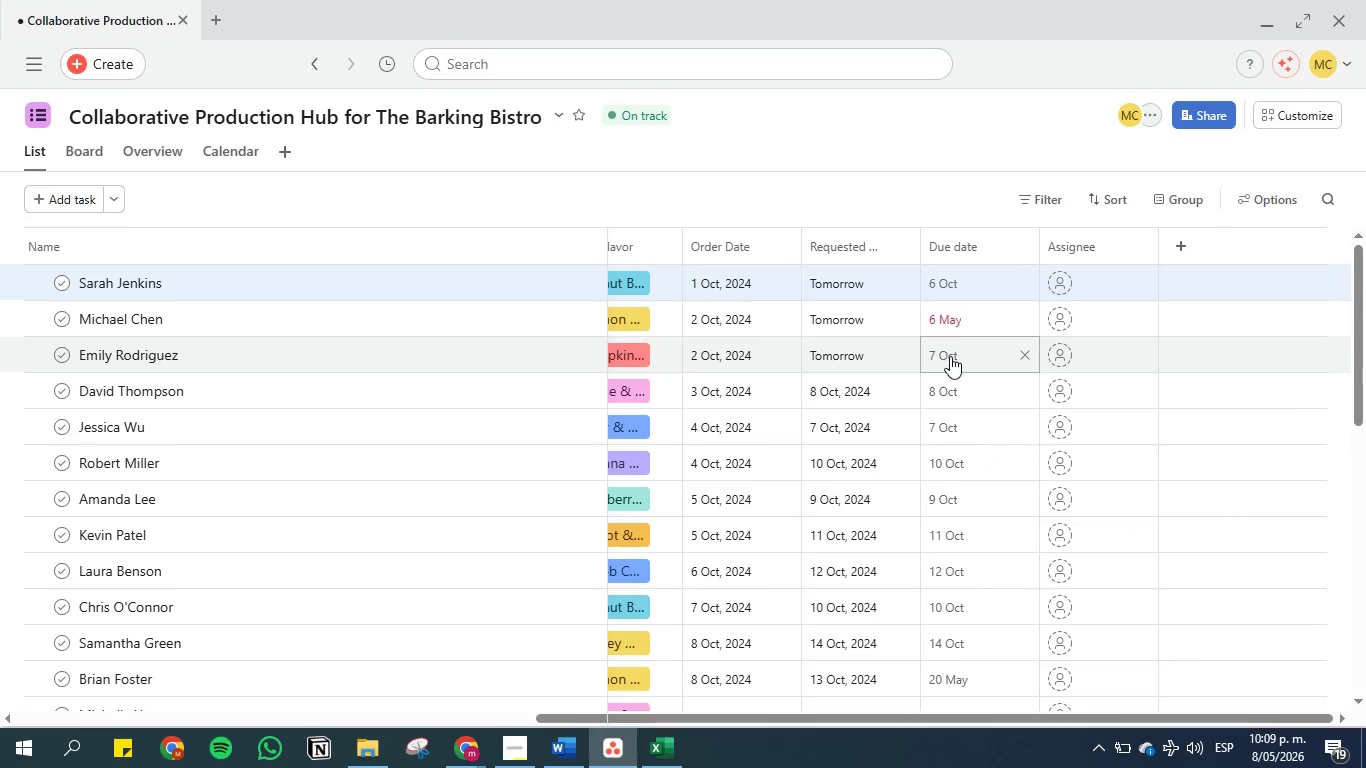 
left_click([950, 356])
 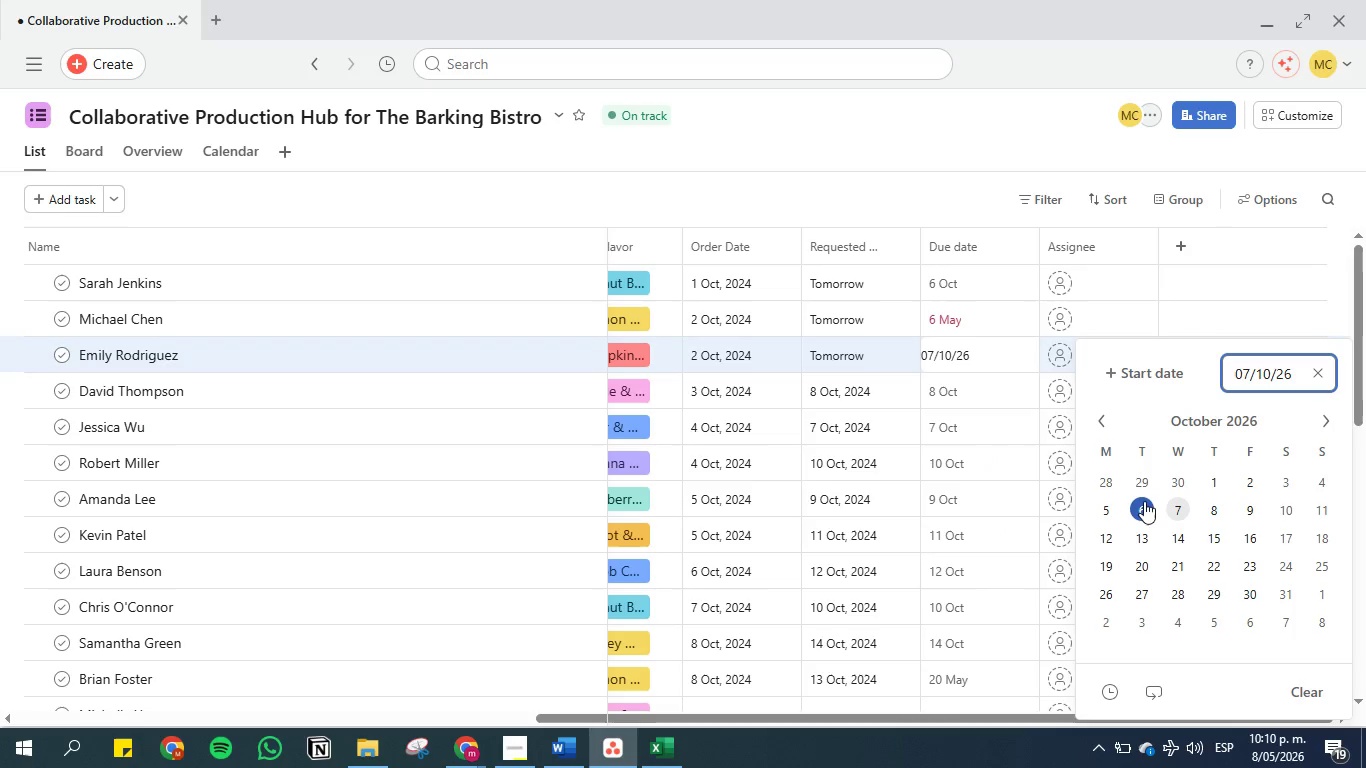 
left_click([1144, 505])
 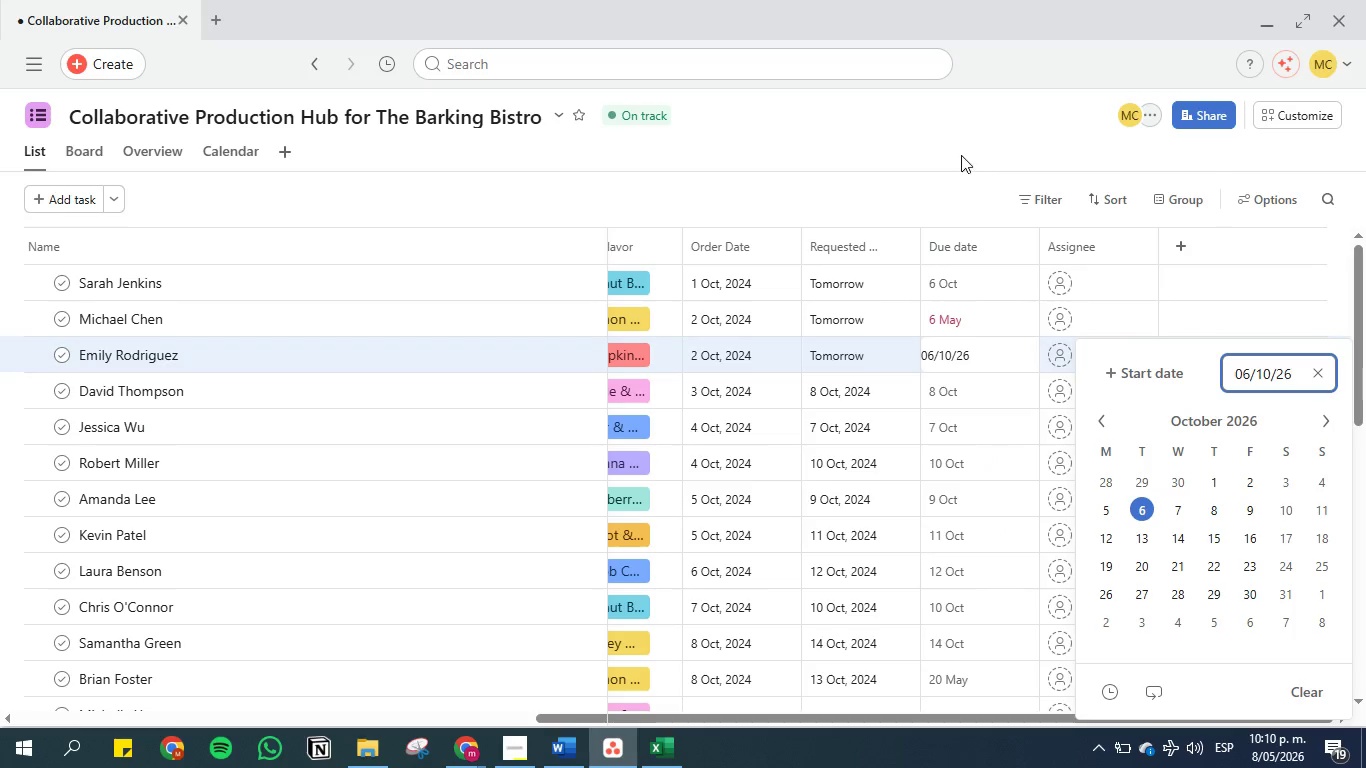 
left_click([961, 155])
 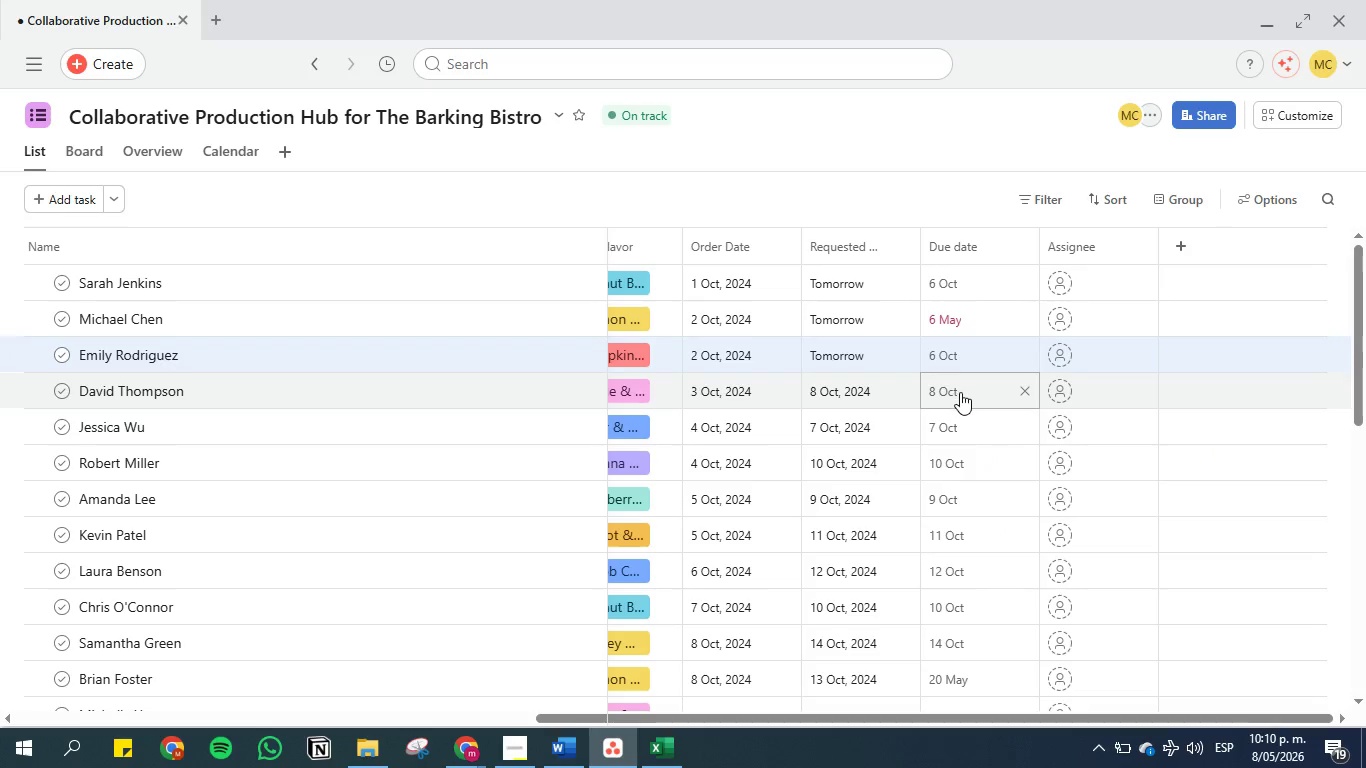 
left_click([960, 392])
 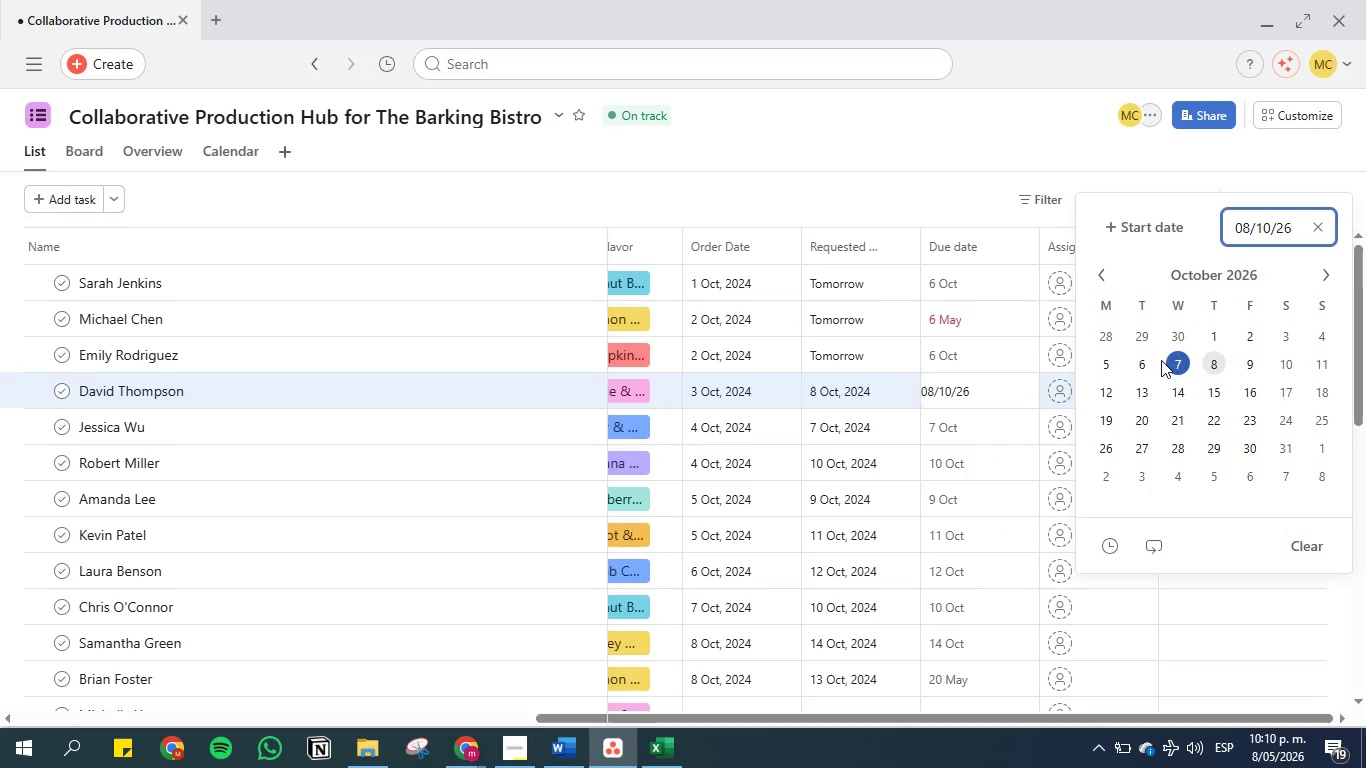 
left_click([1148, 364])
 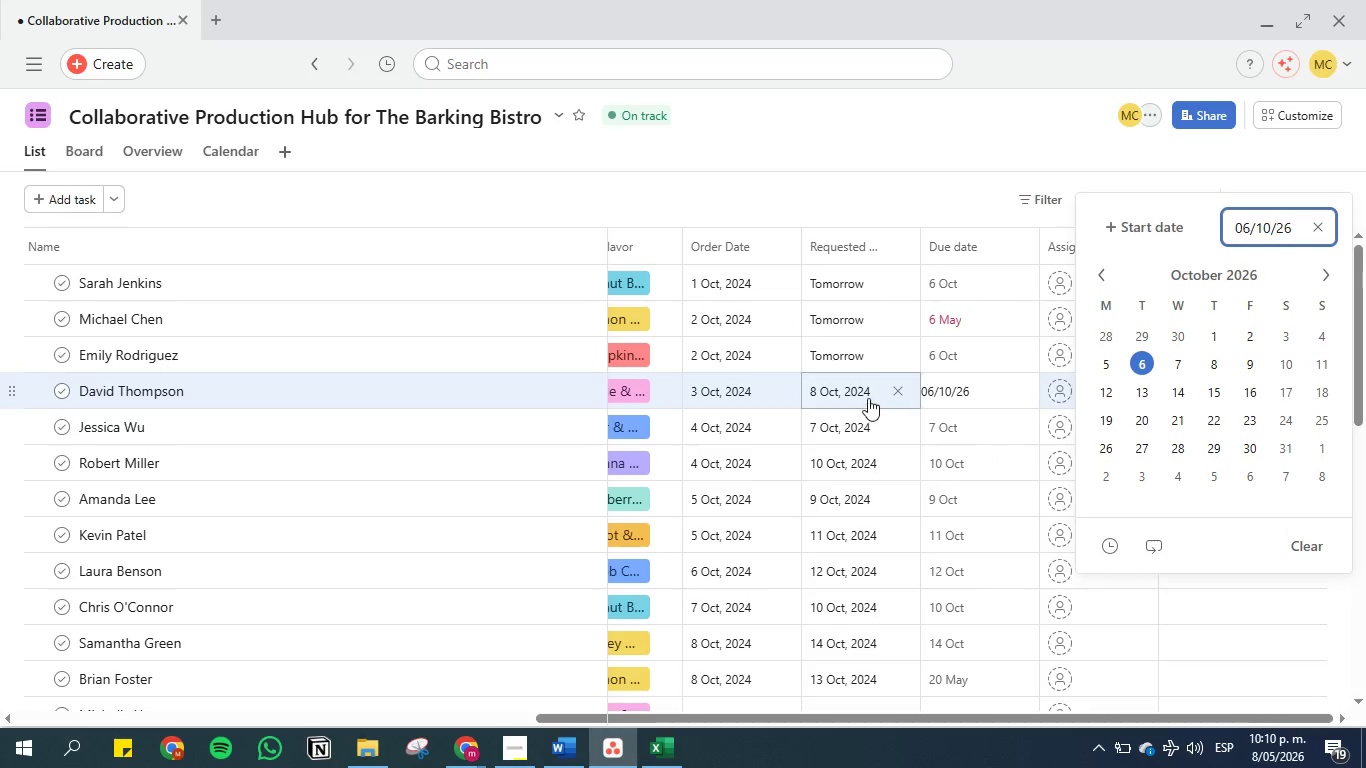 
left_click([866, 396])
 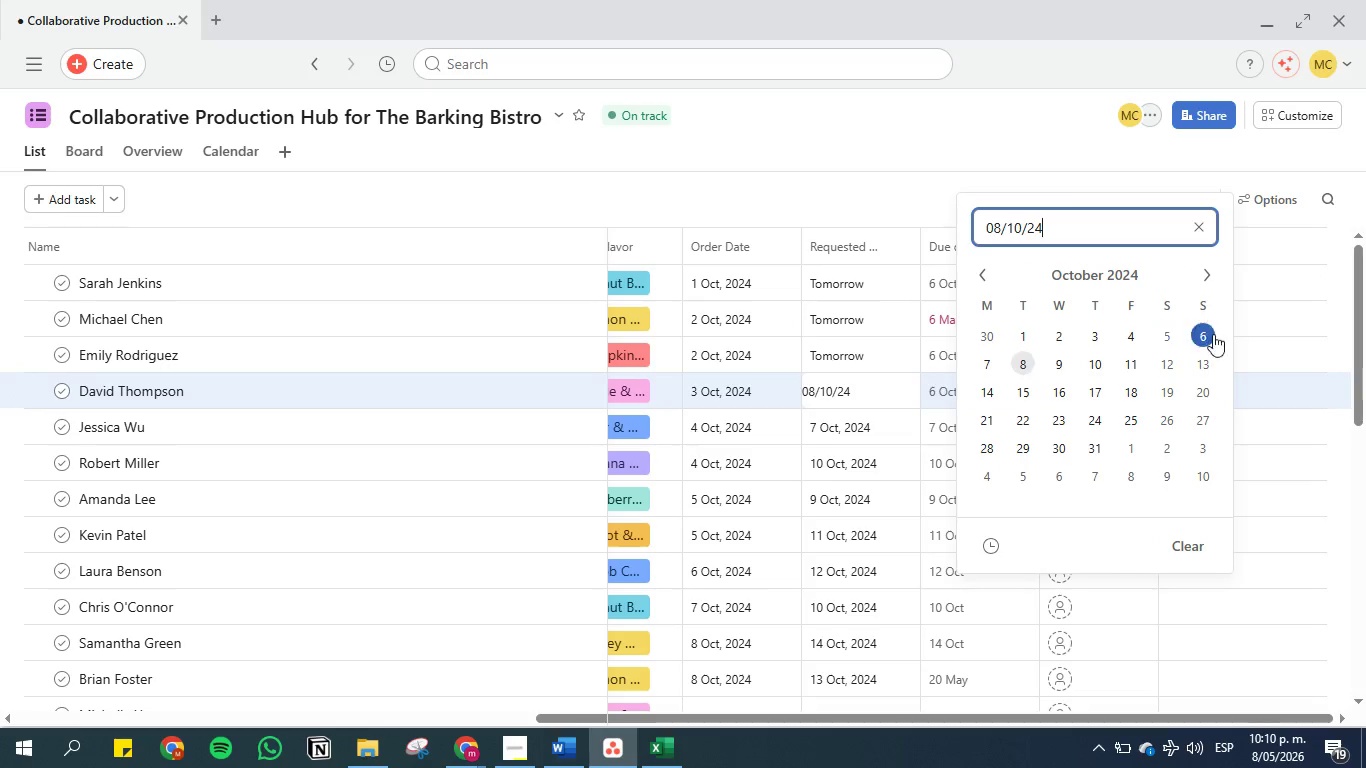 
left_click([1212, 335])
 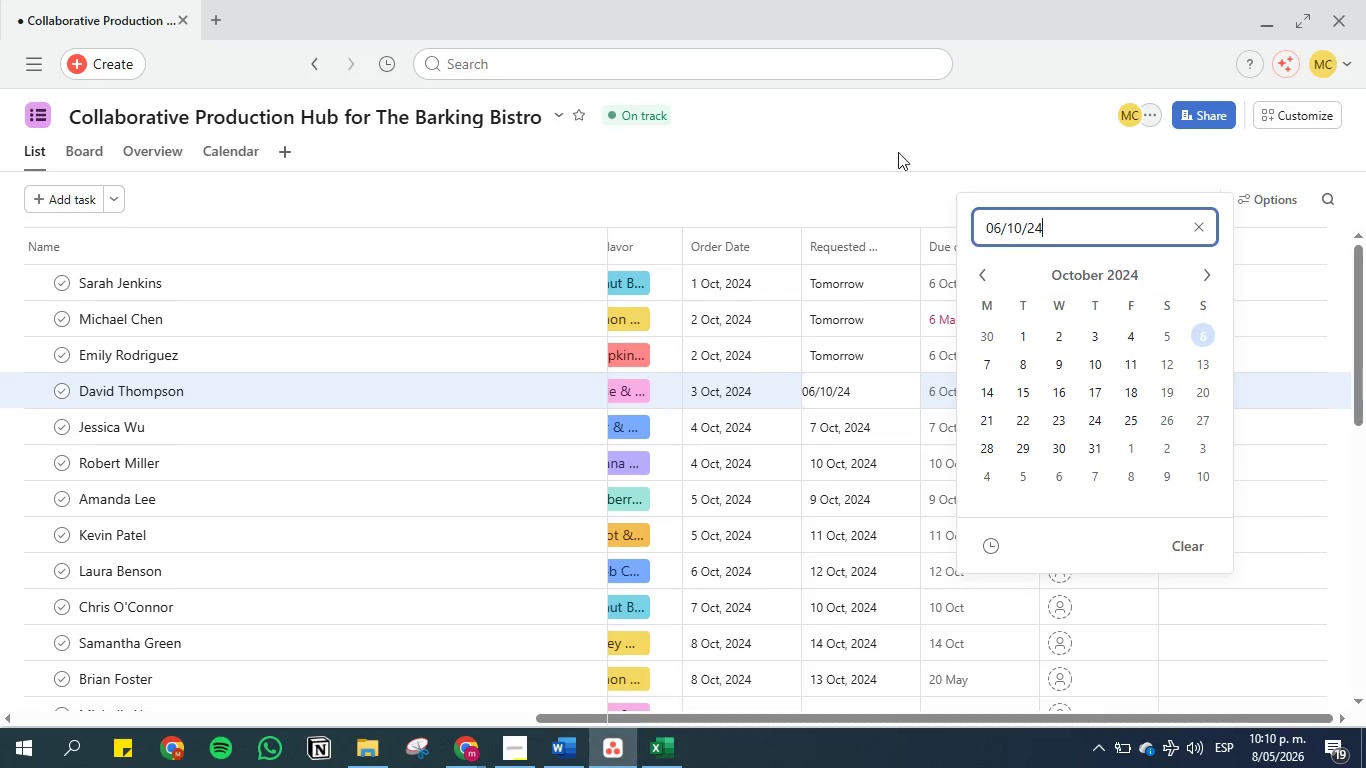 
left_click([875, 121])
 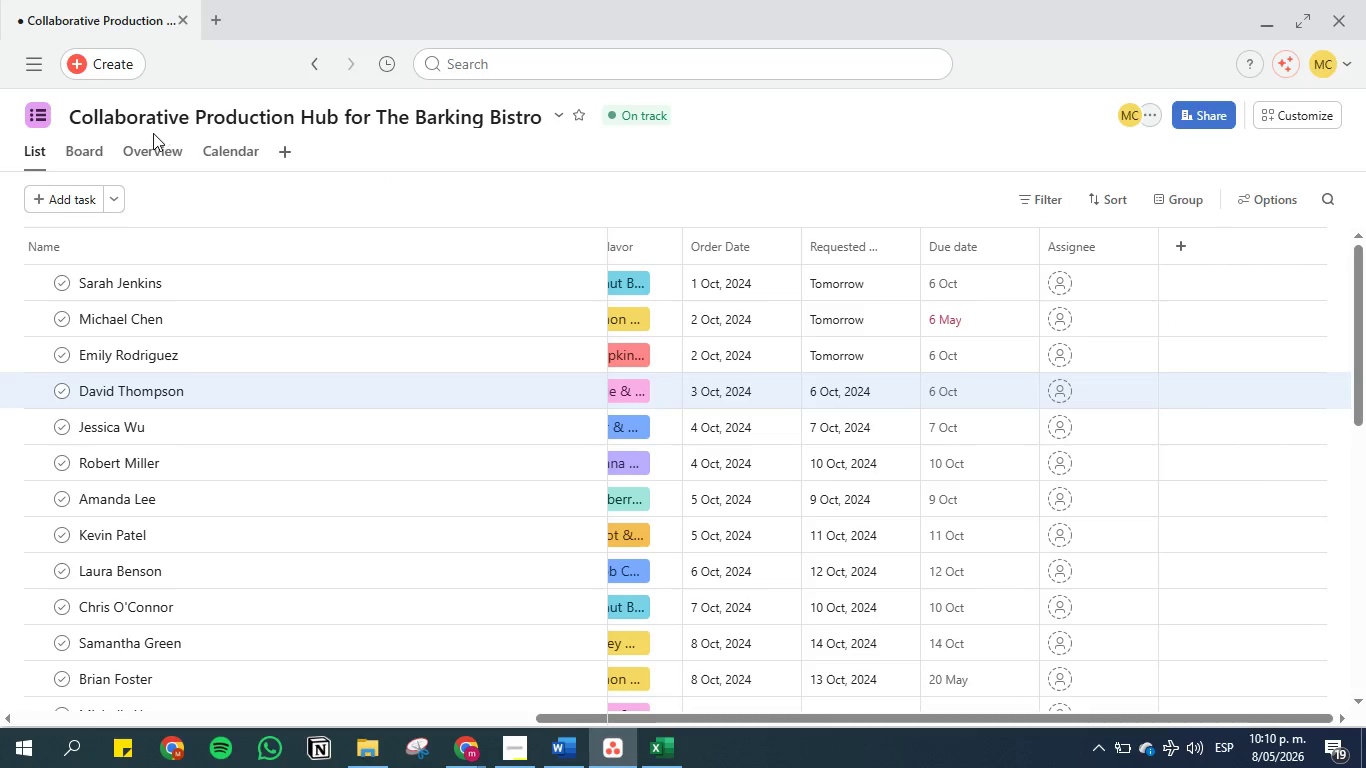 
left_click([214, 137])
 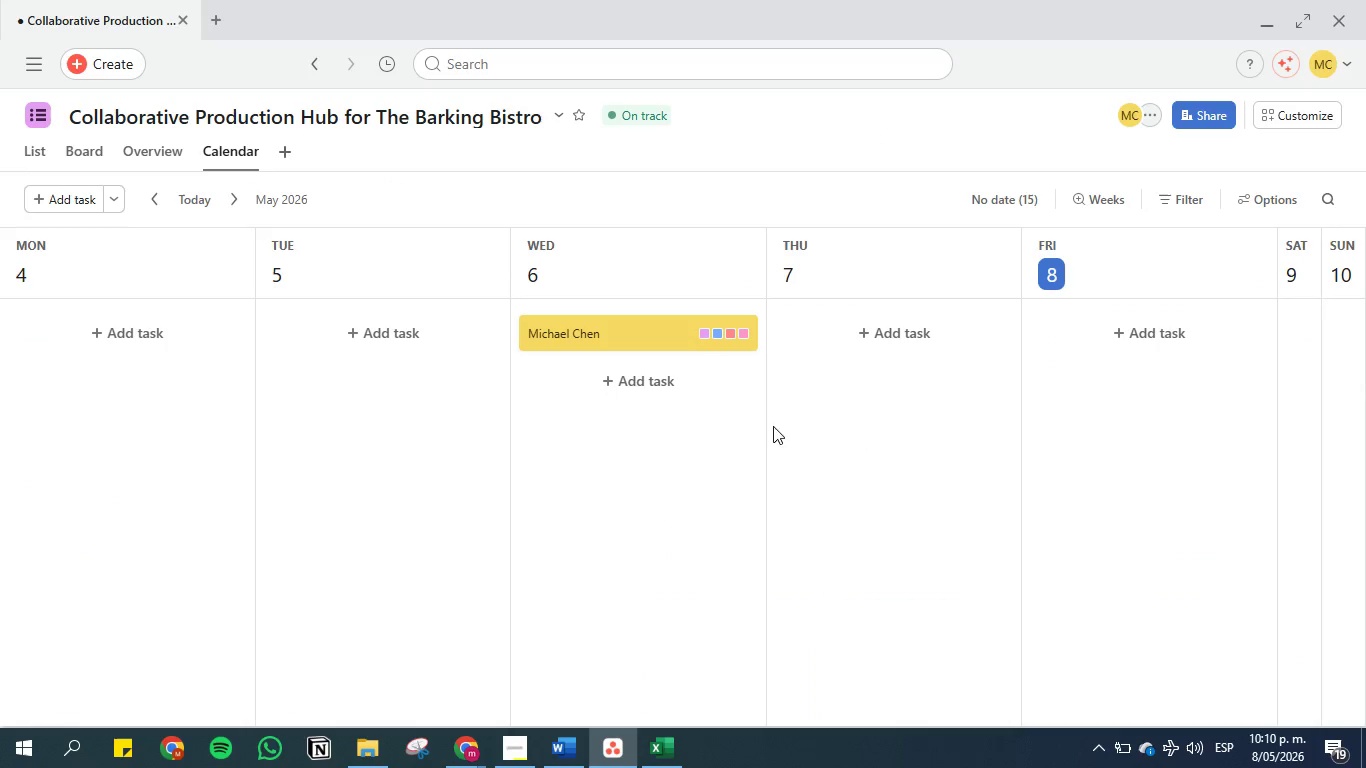 
scroll: coordinate [522, 455], scroll_direction: up, amount: 2.0
 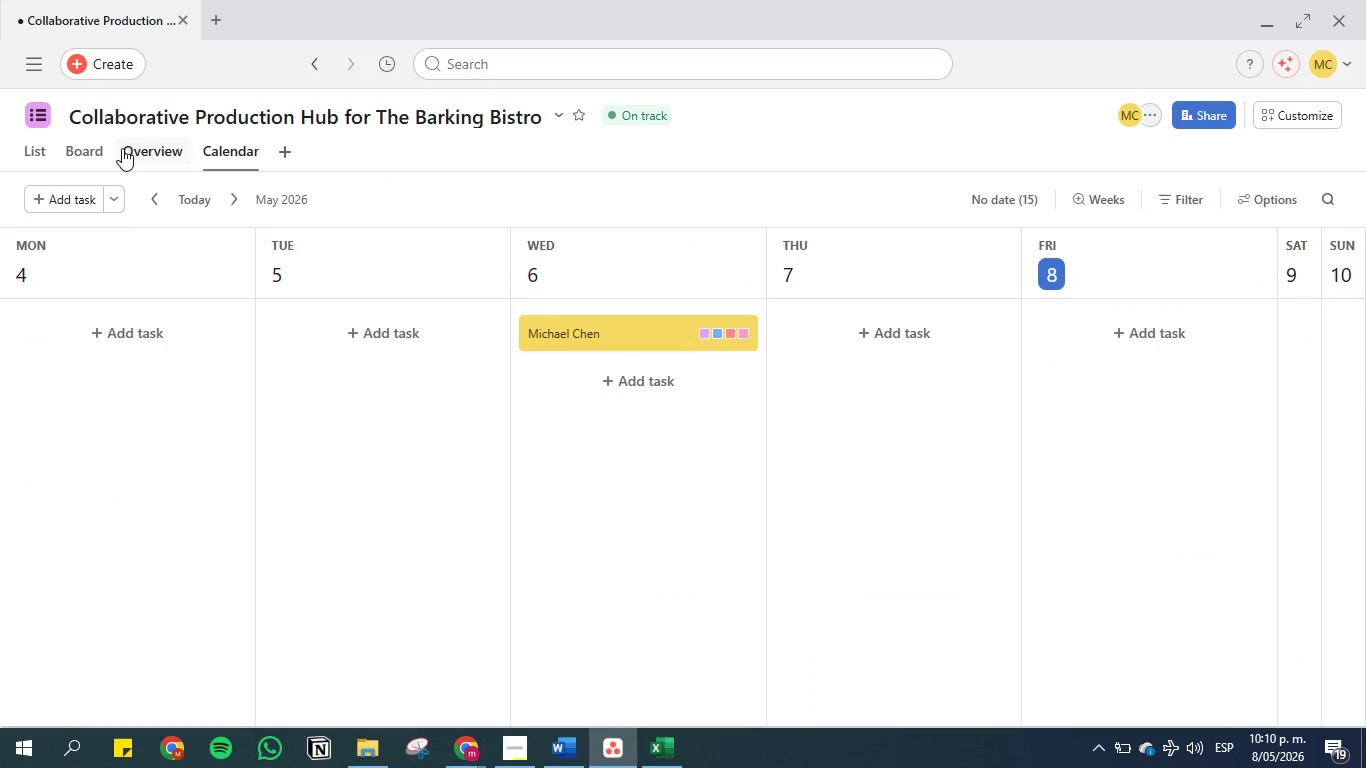 
left_click([49, 148])
 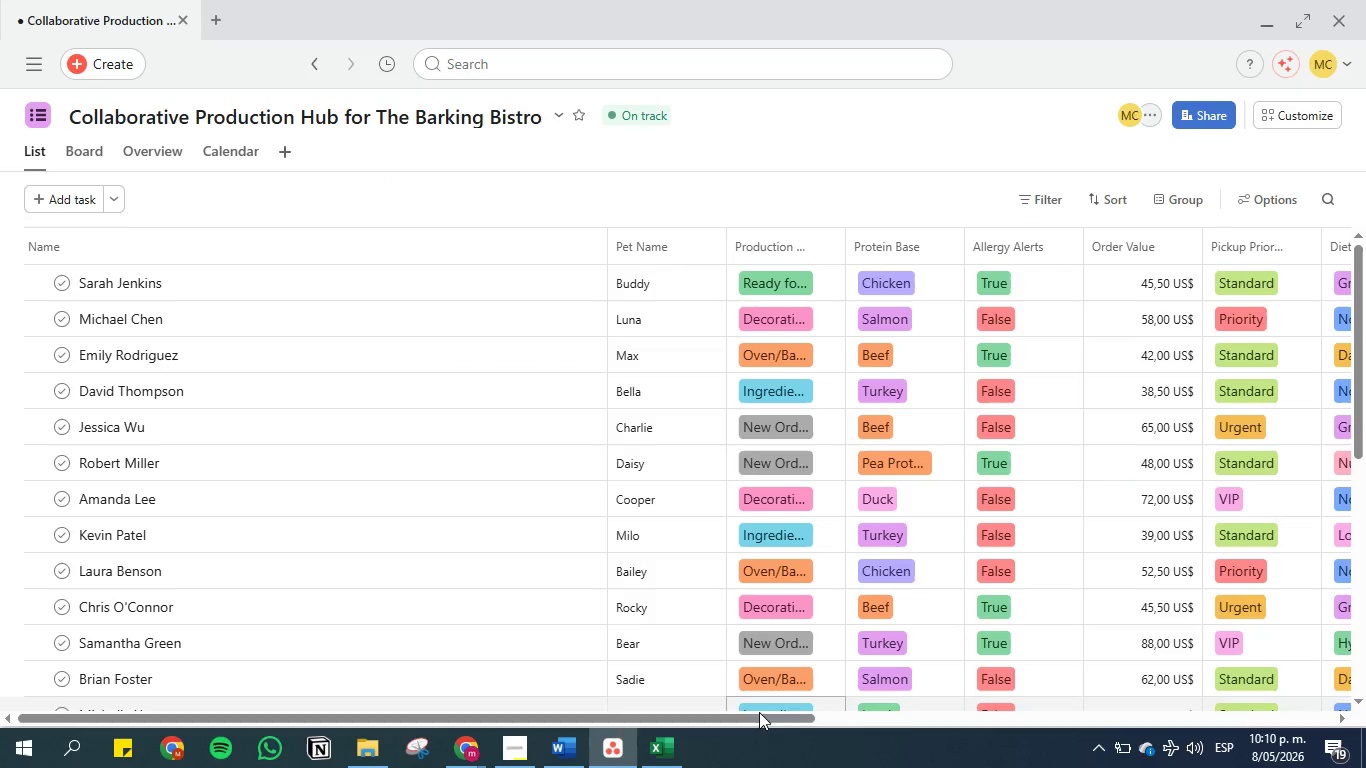 
left_click_drag(start_coordinate=[759, 721], to_coordinate=[1040, 714])
 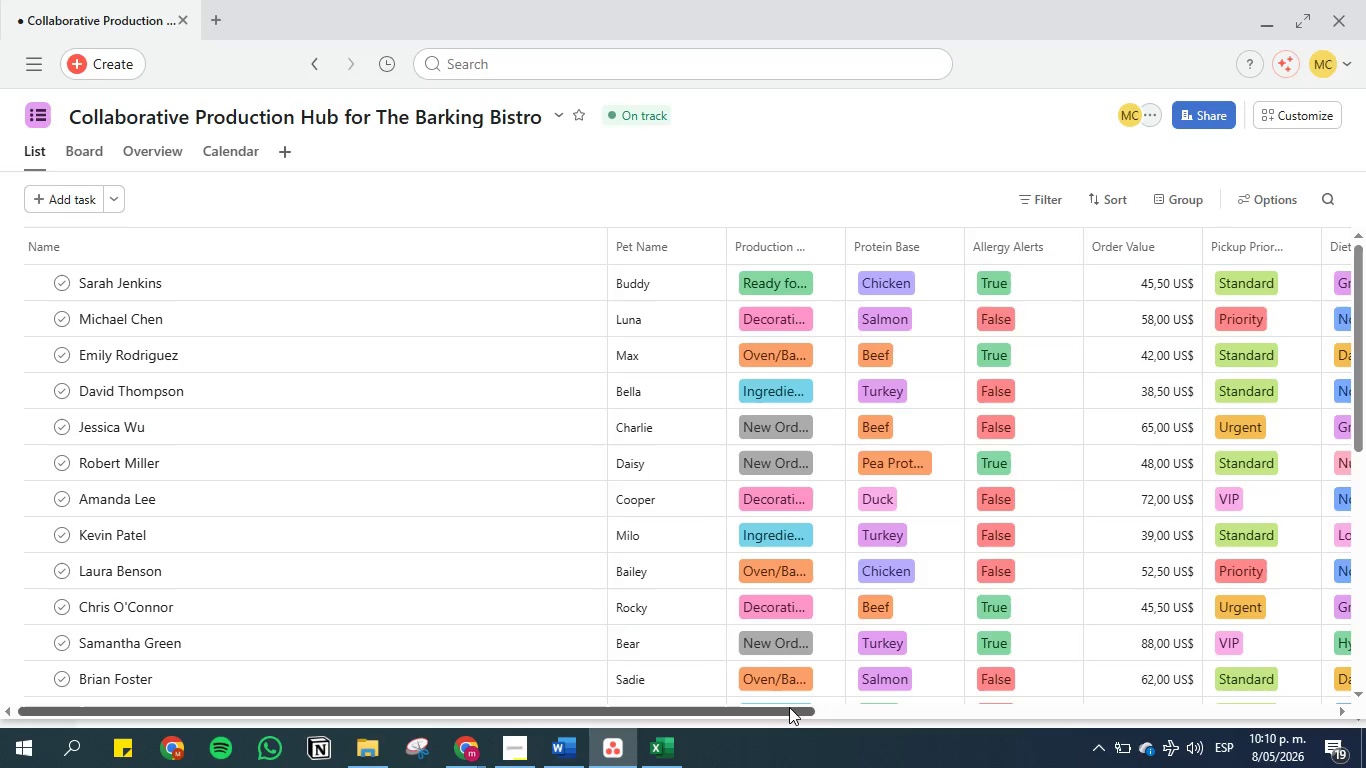 
left_click_drag(start_coordinate=[789, 707], to_coordinate=[1222, 704])
 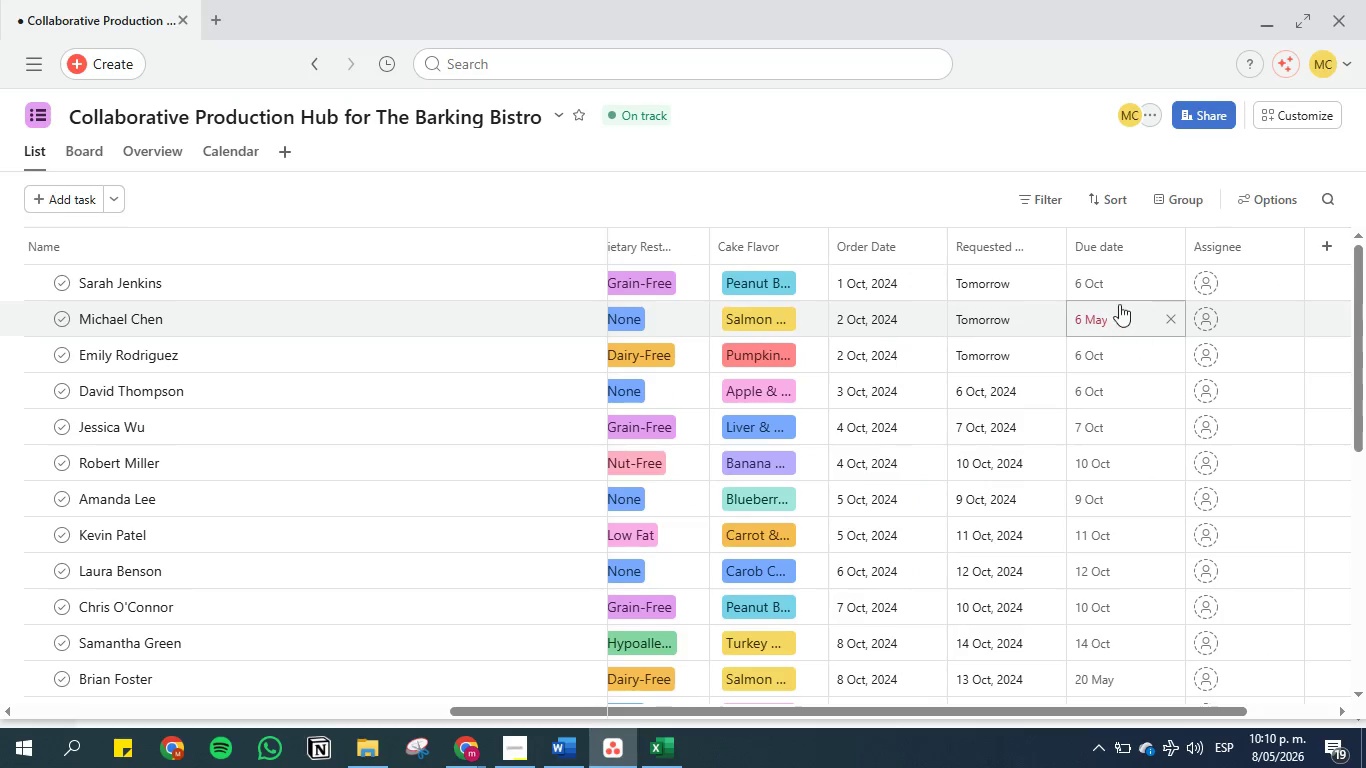 
left_click([1115, 288])
 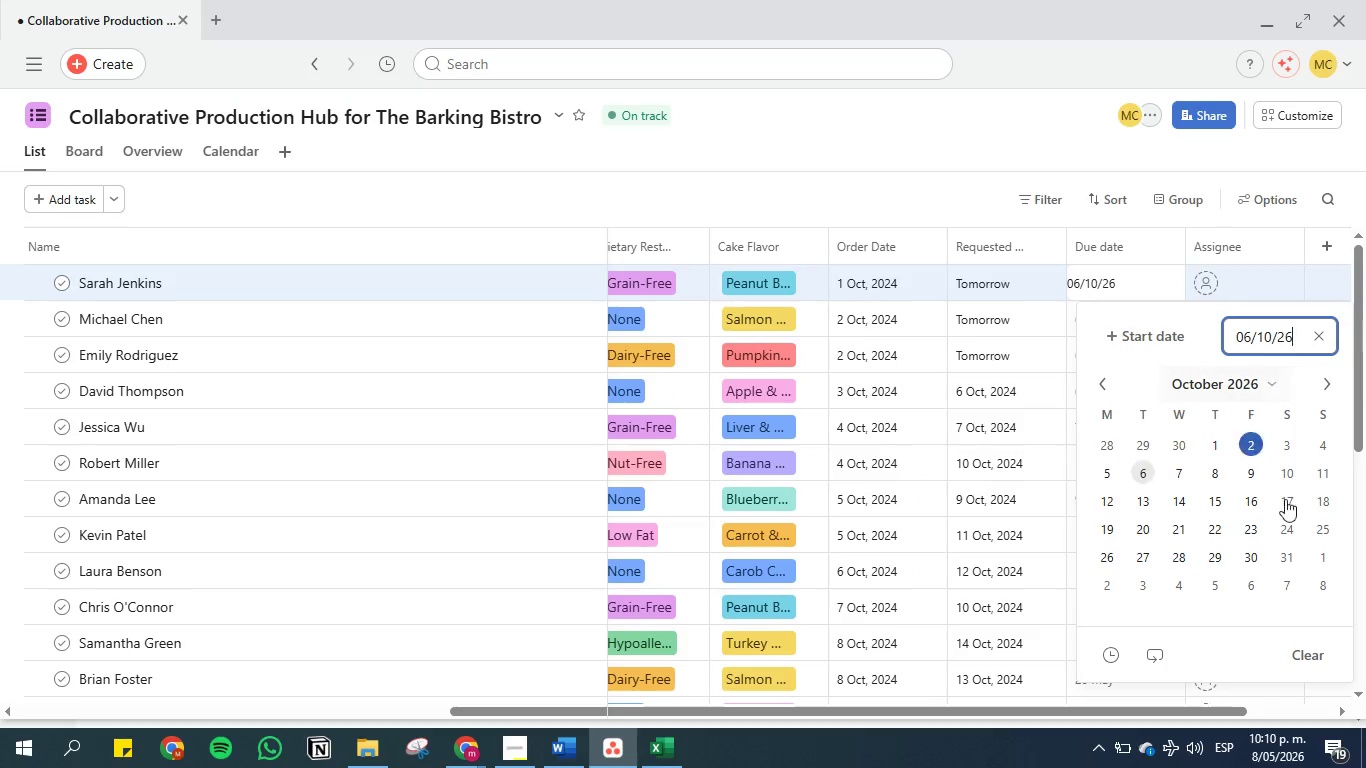 
left_click([1309, 649])
 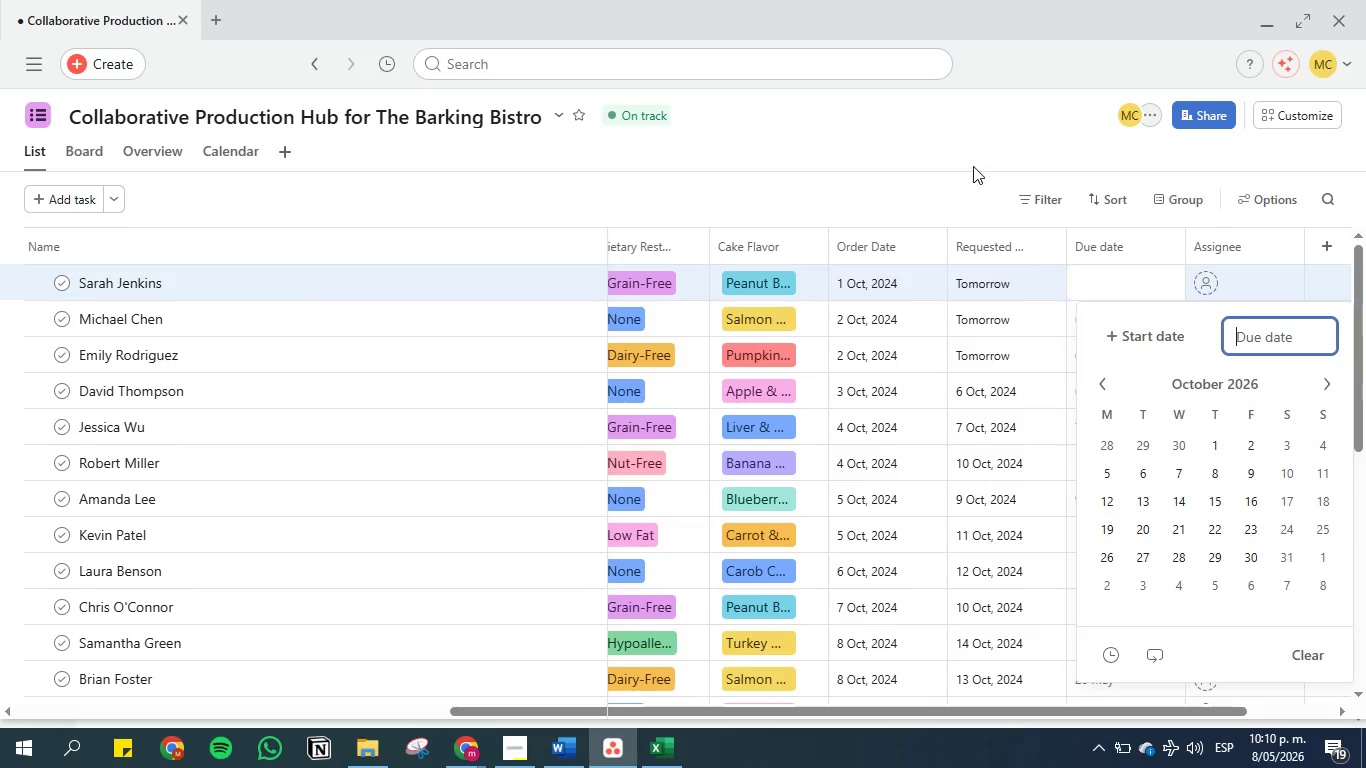 
left_click([972, 162])
 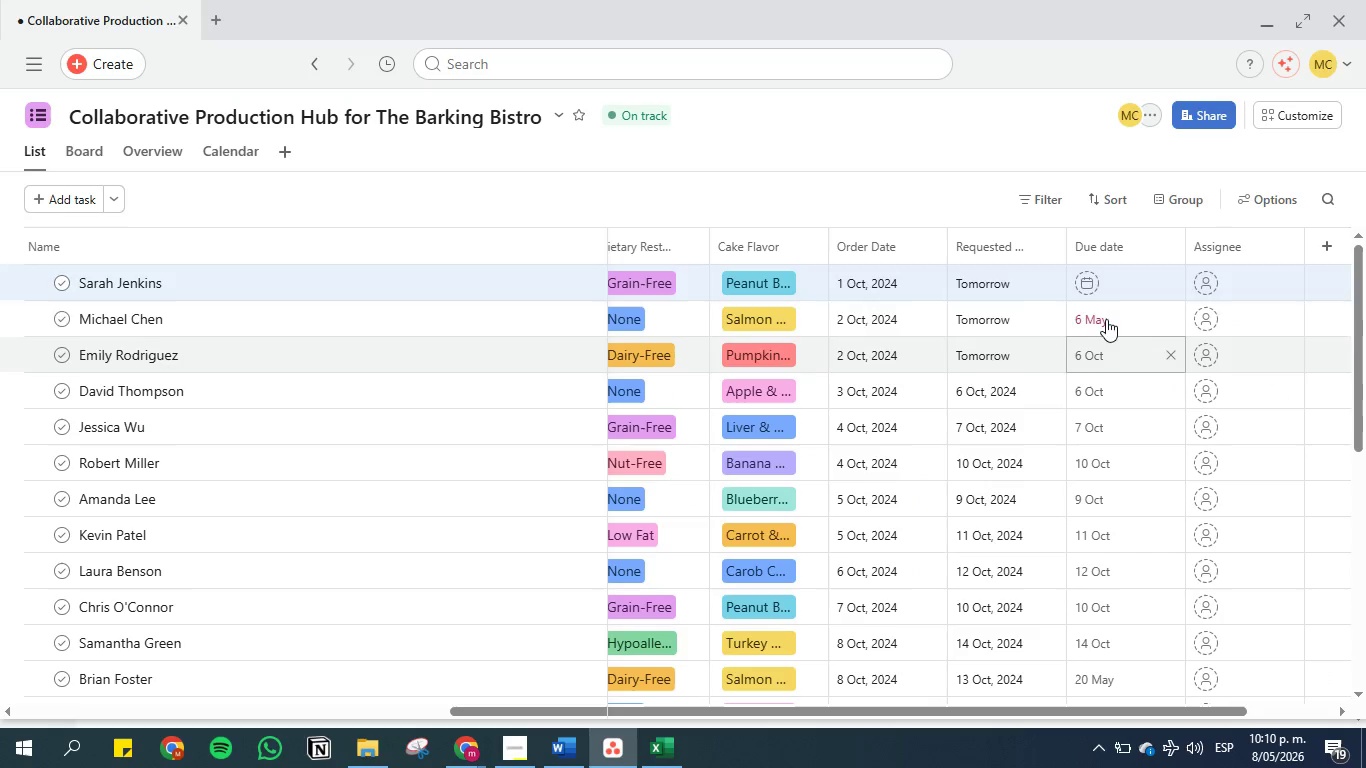 
left_click([1106, 282])
 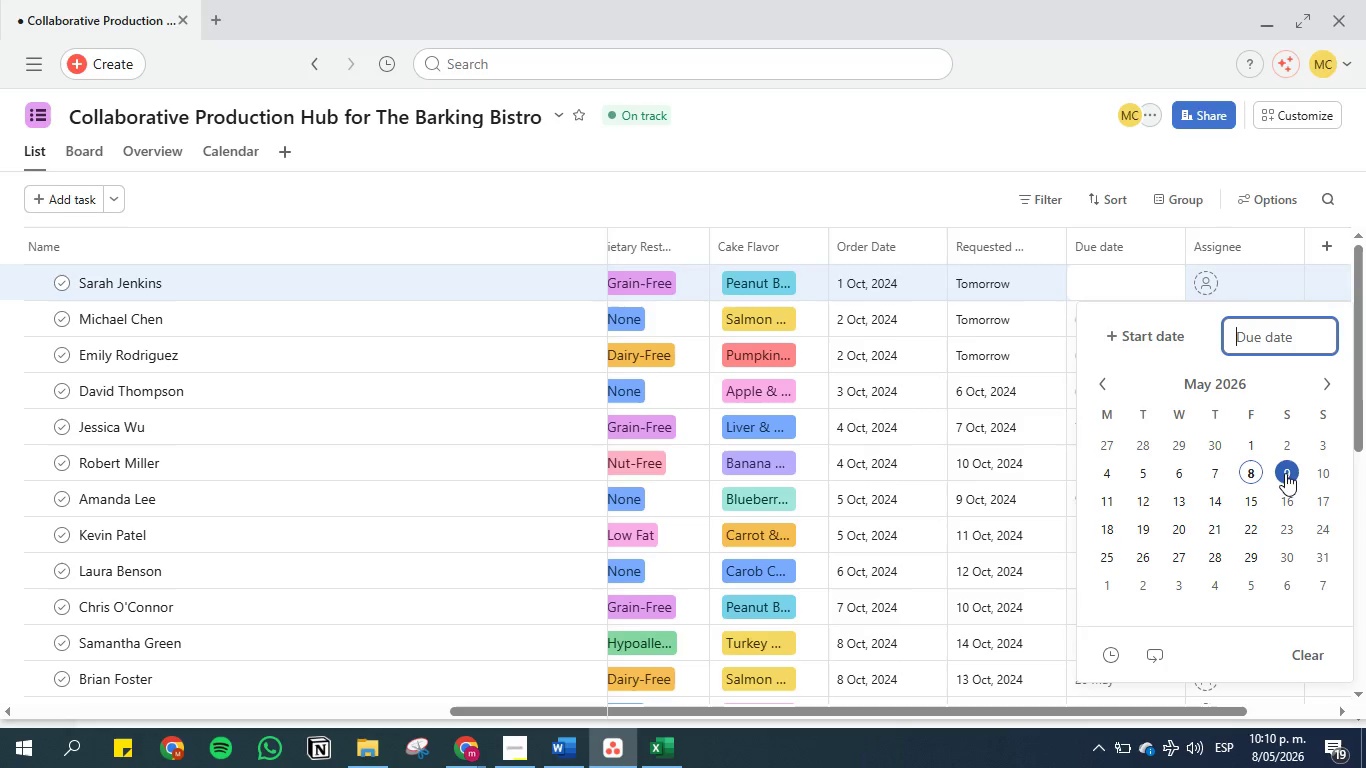 
left_click([1250, 471])
 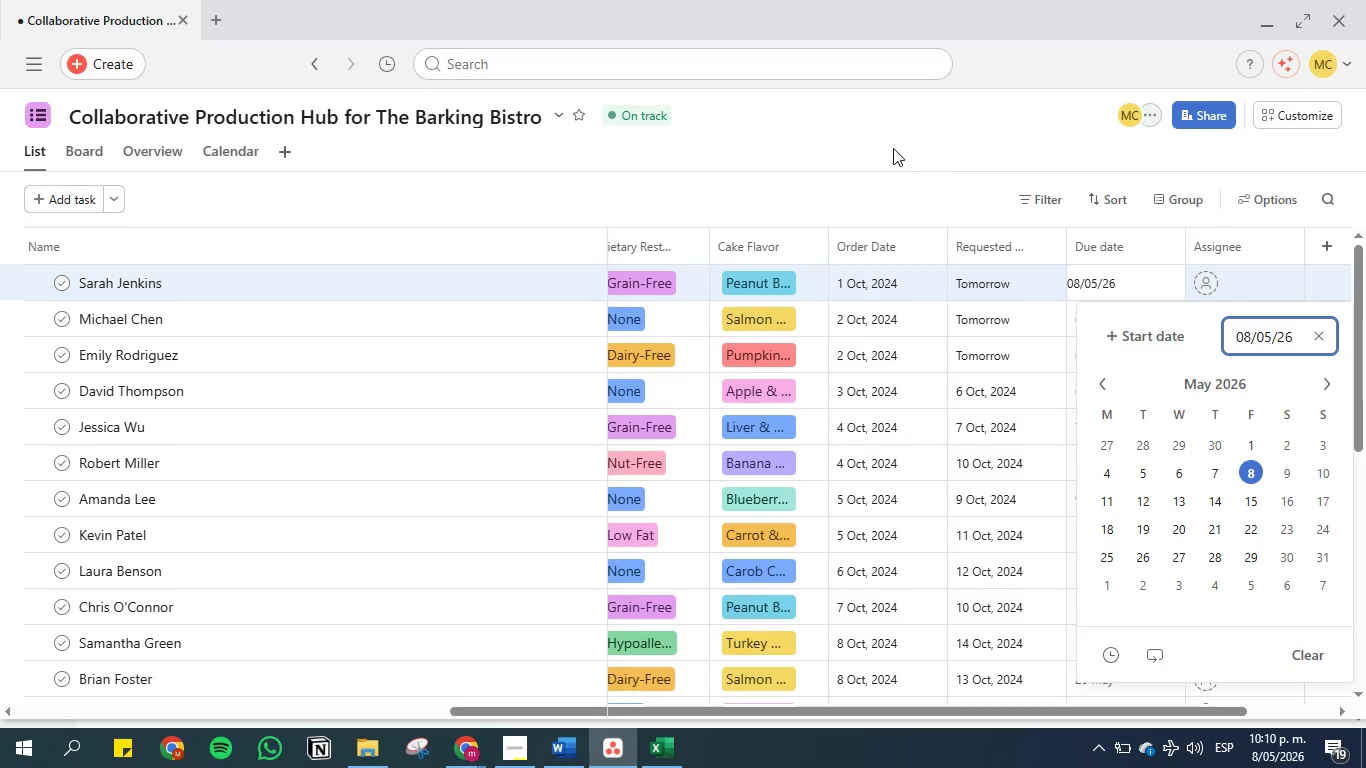 
left_click([893, 148])
 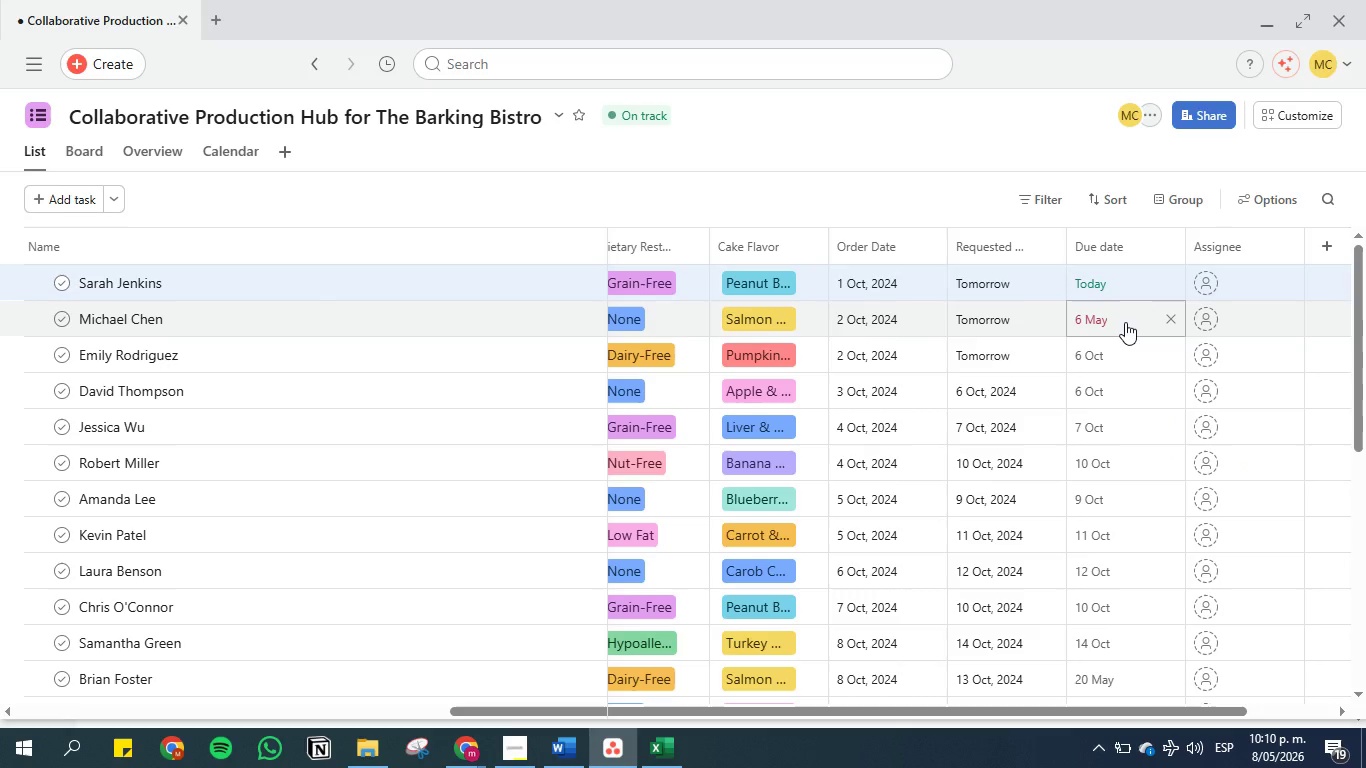 
left_click([1125, 322])
 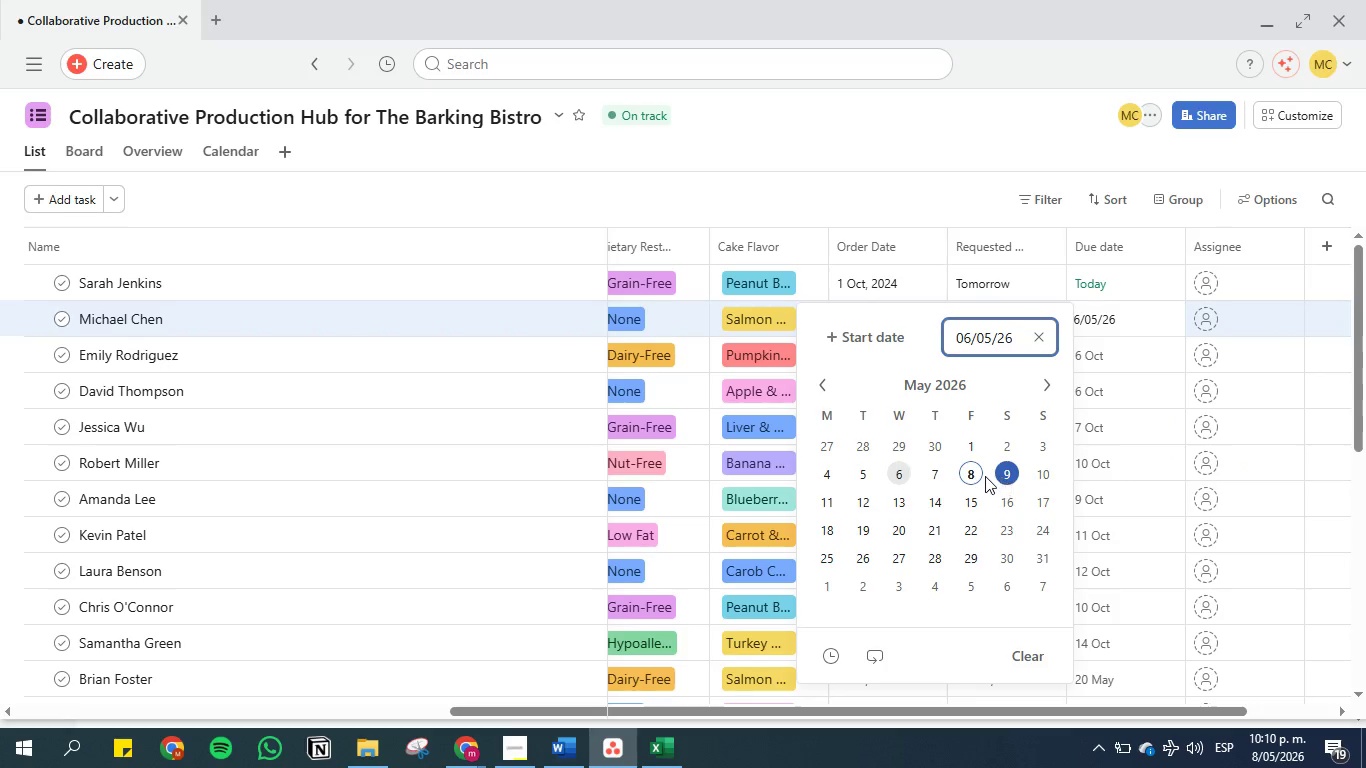 
left_click([964, 475])
 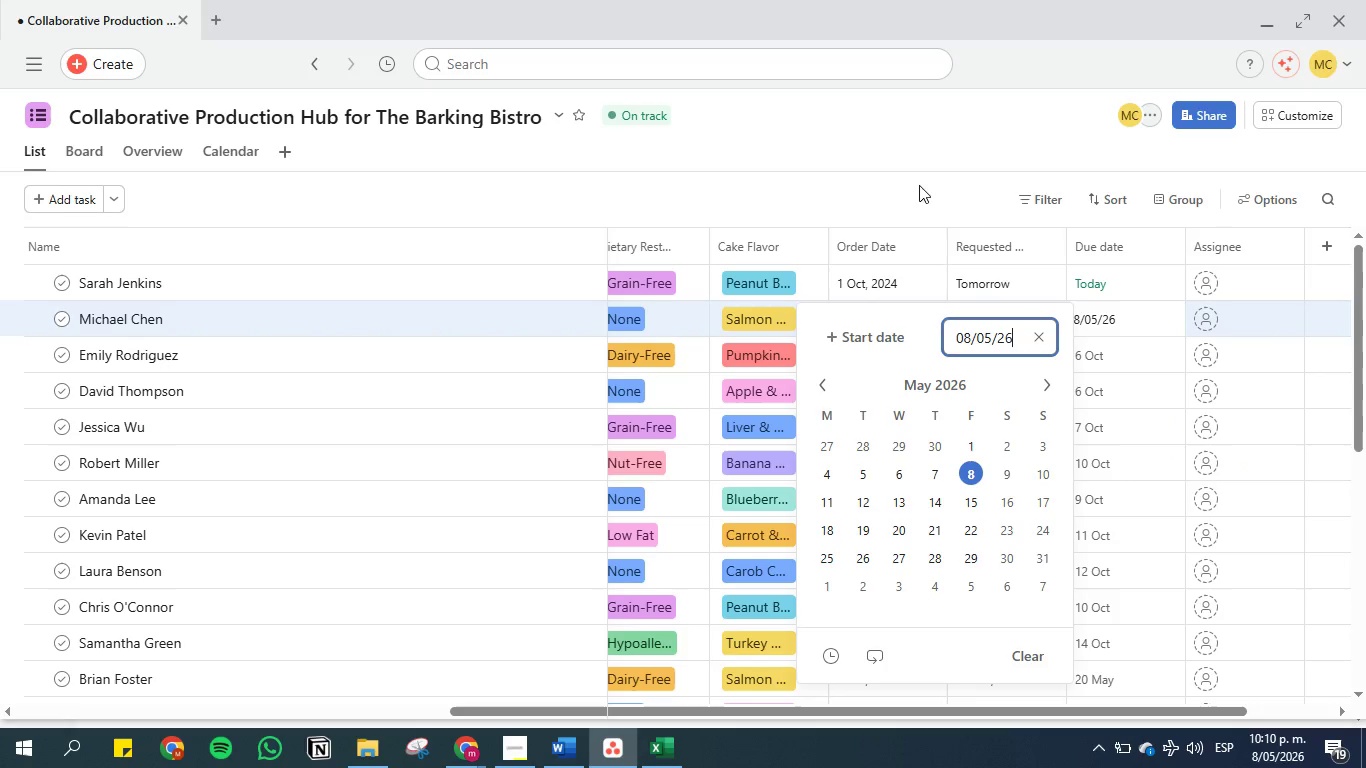 
left_click([918, 182])
 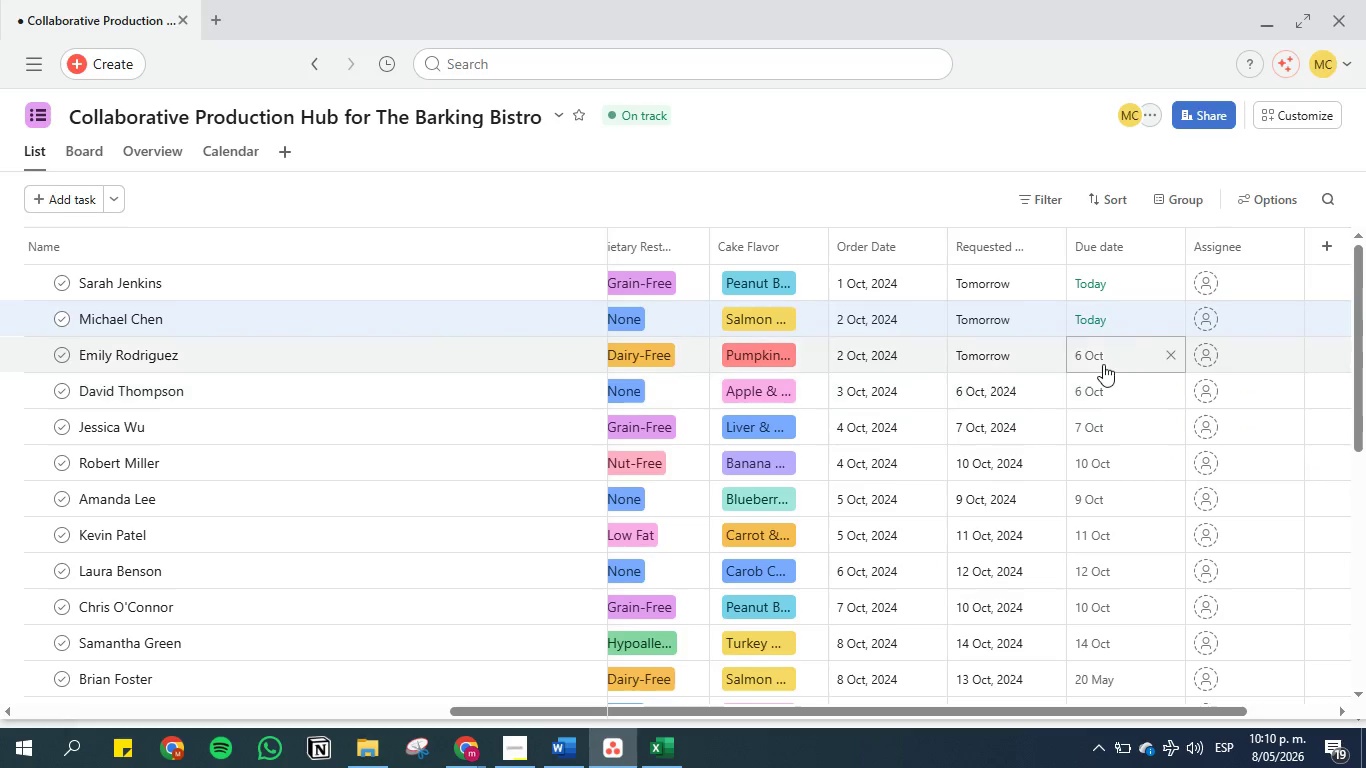 
left_click([1102, 362])
 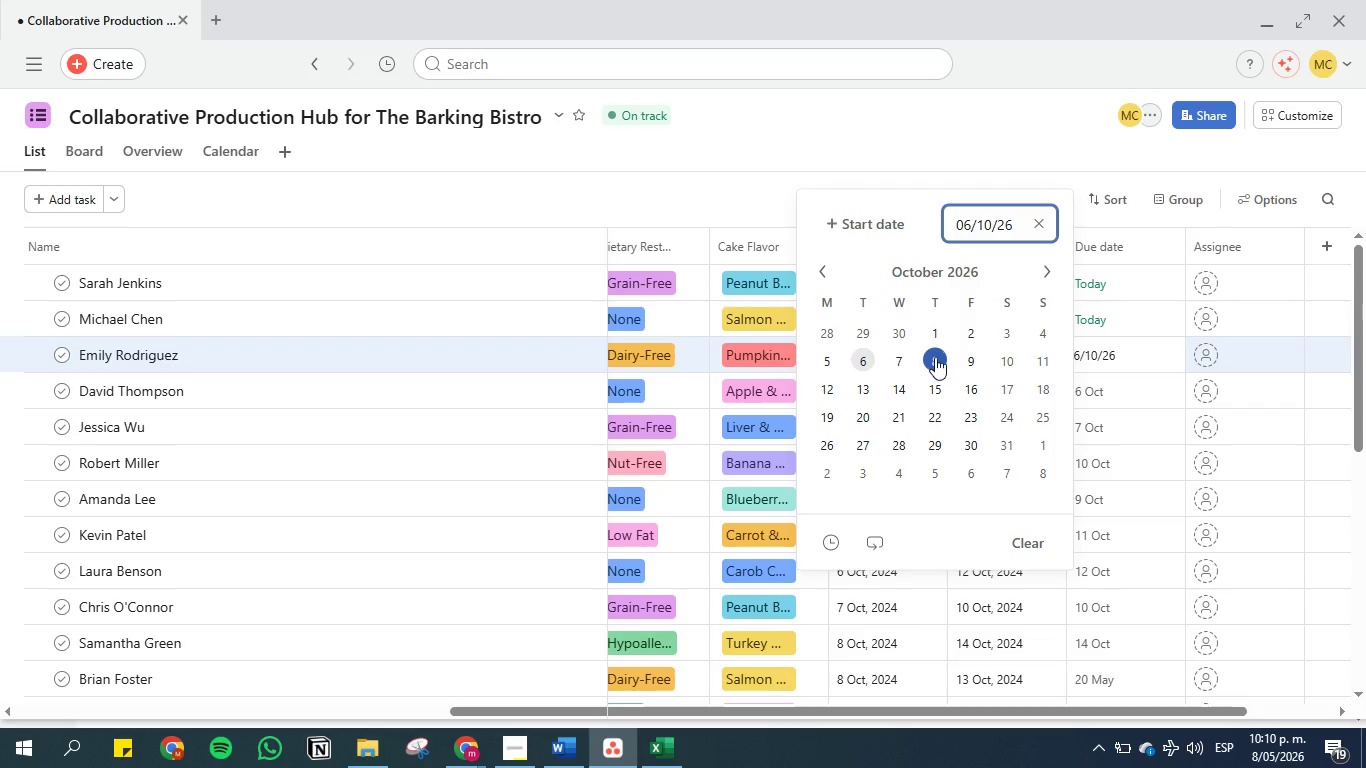 
left_click([961, 357])
 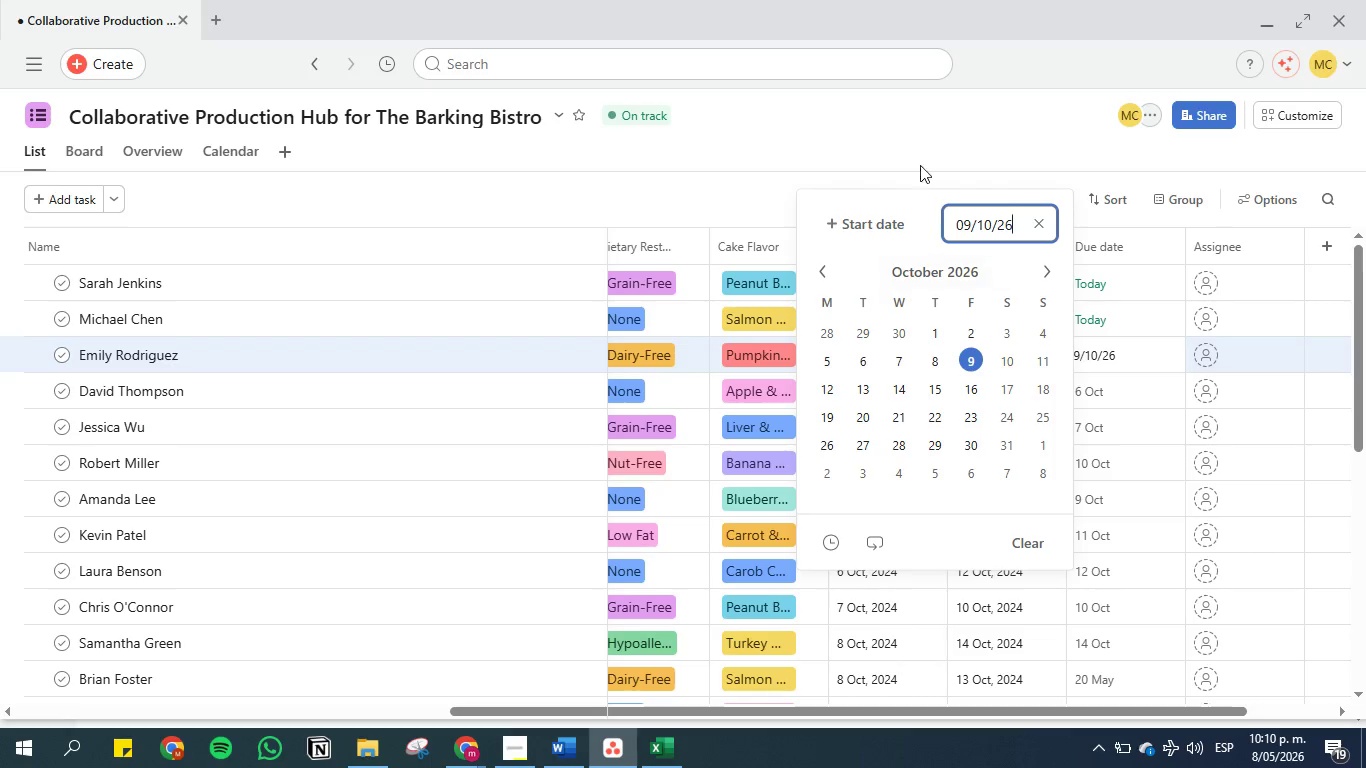 
left_click([919, 158])
 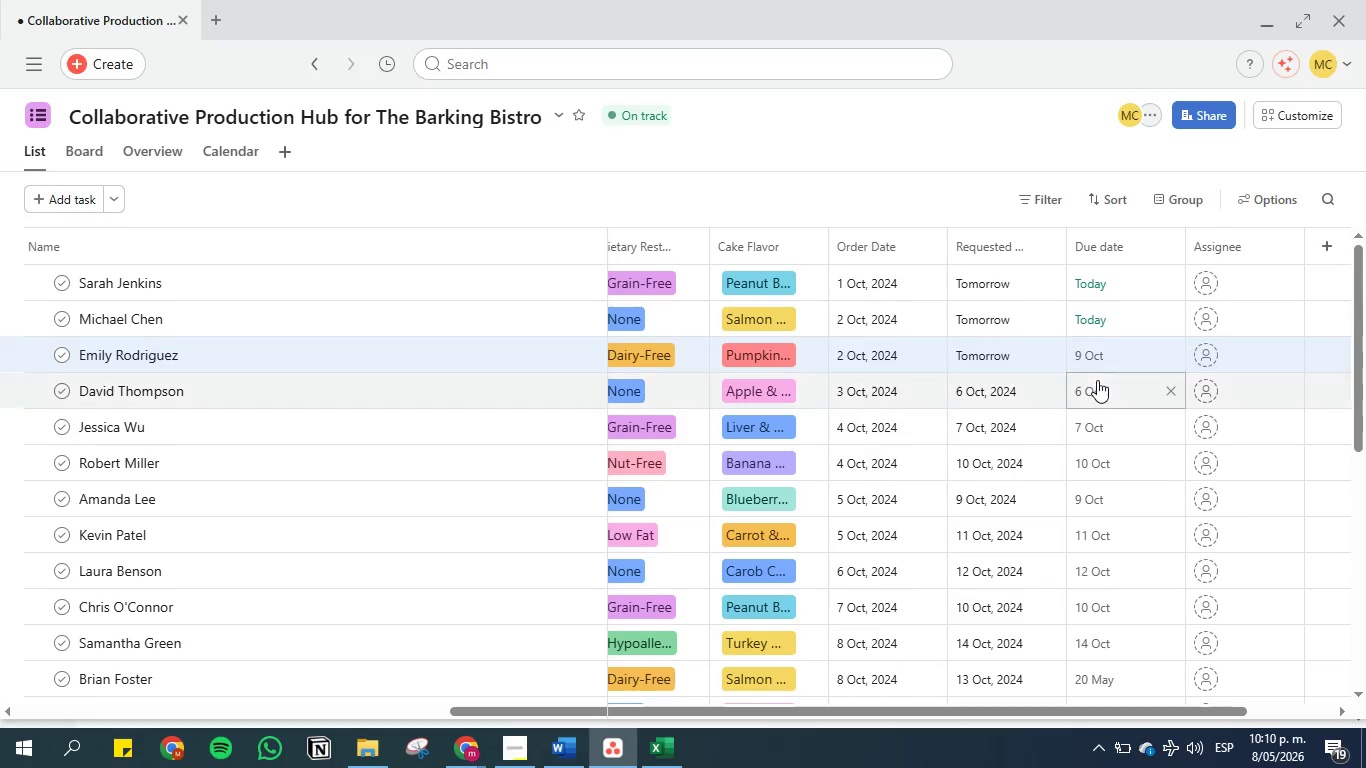 
left_click([1097, 380])
 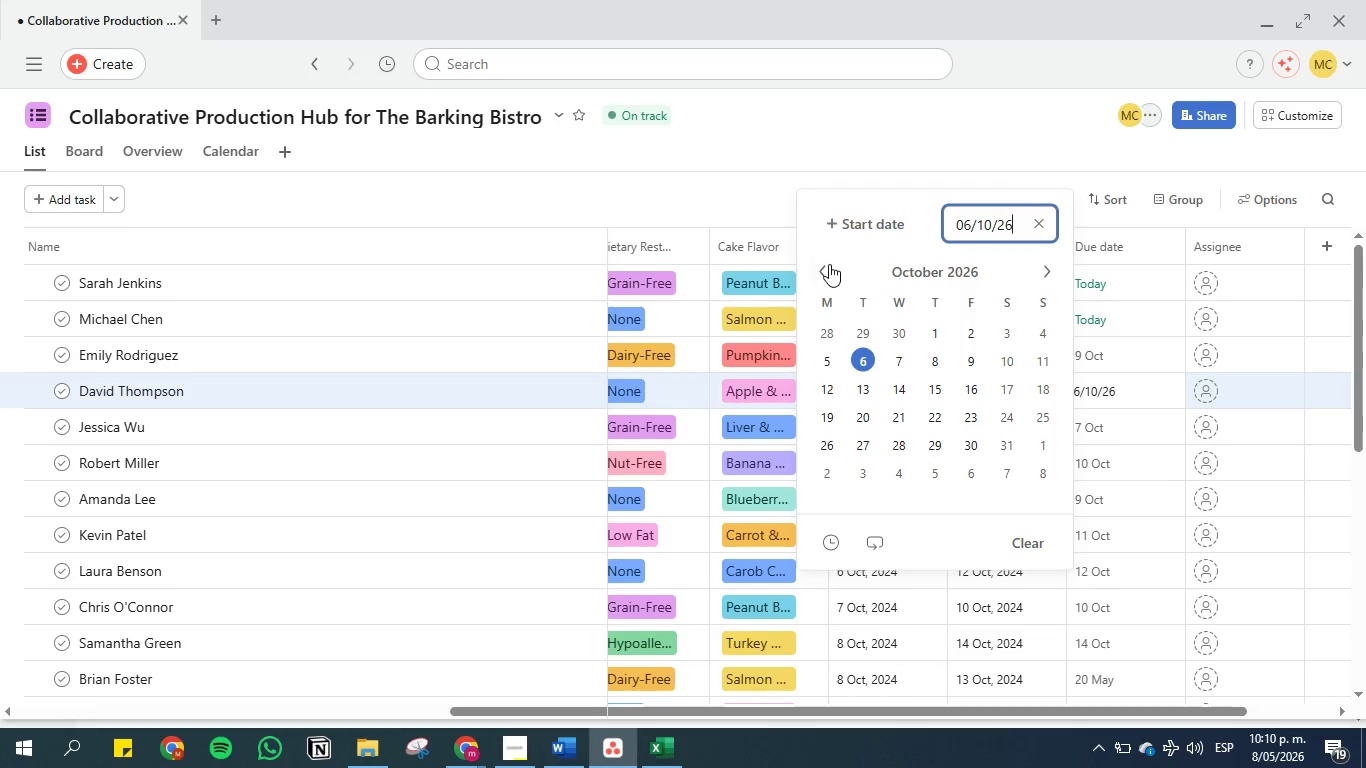 
double_click([825, 264])
 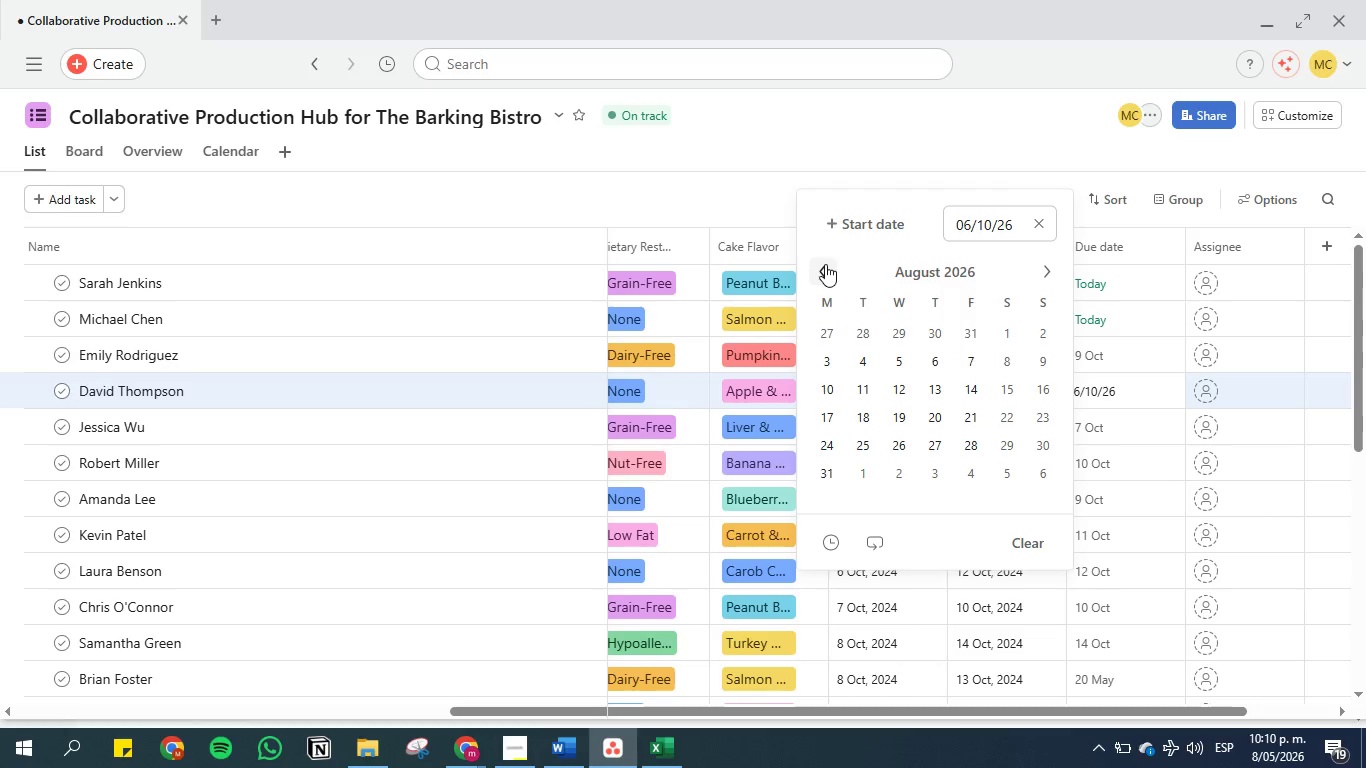 
triple_click([825, 264])
 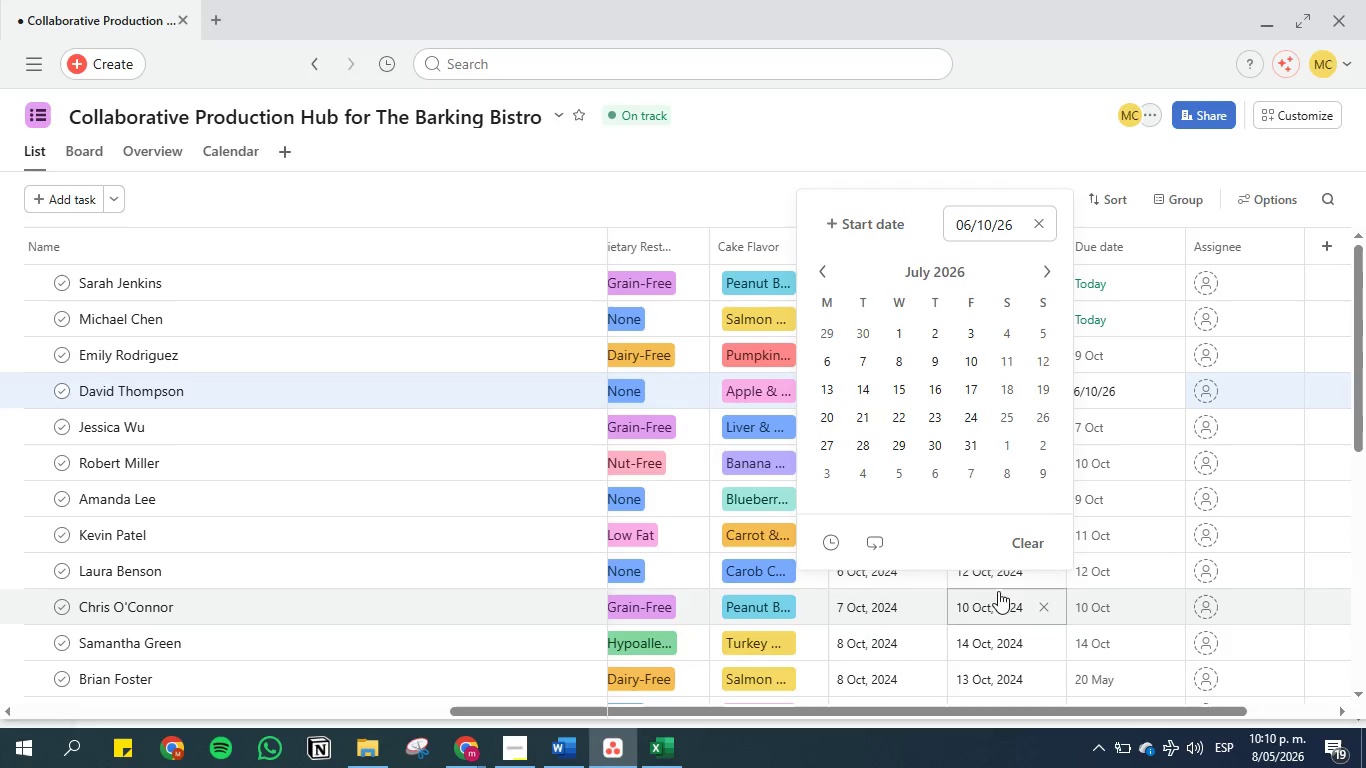 
left_click([1016, 544])
 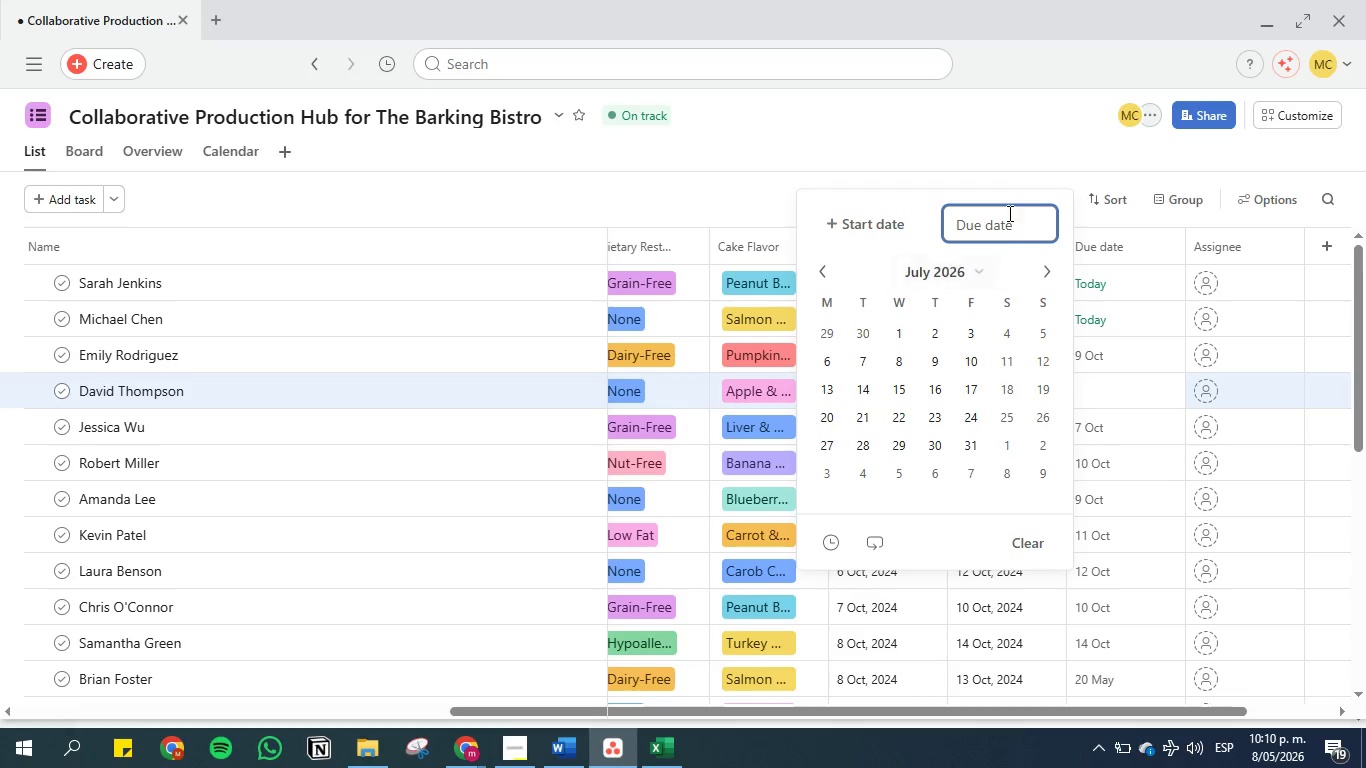 
left_click([1016, 125])
 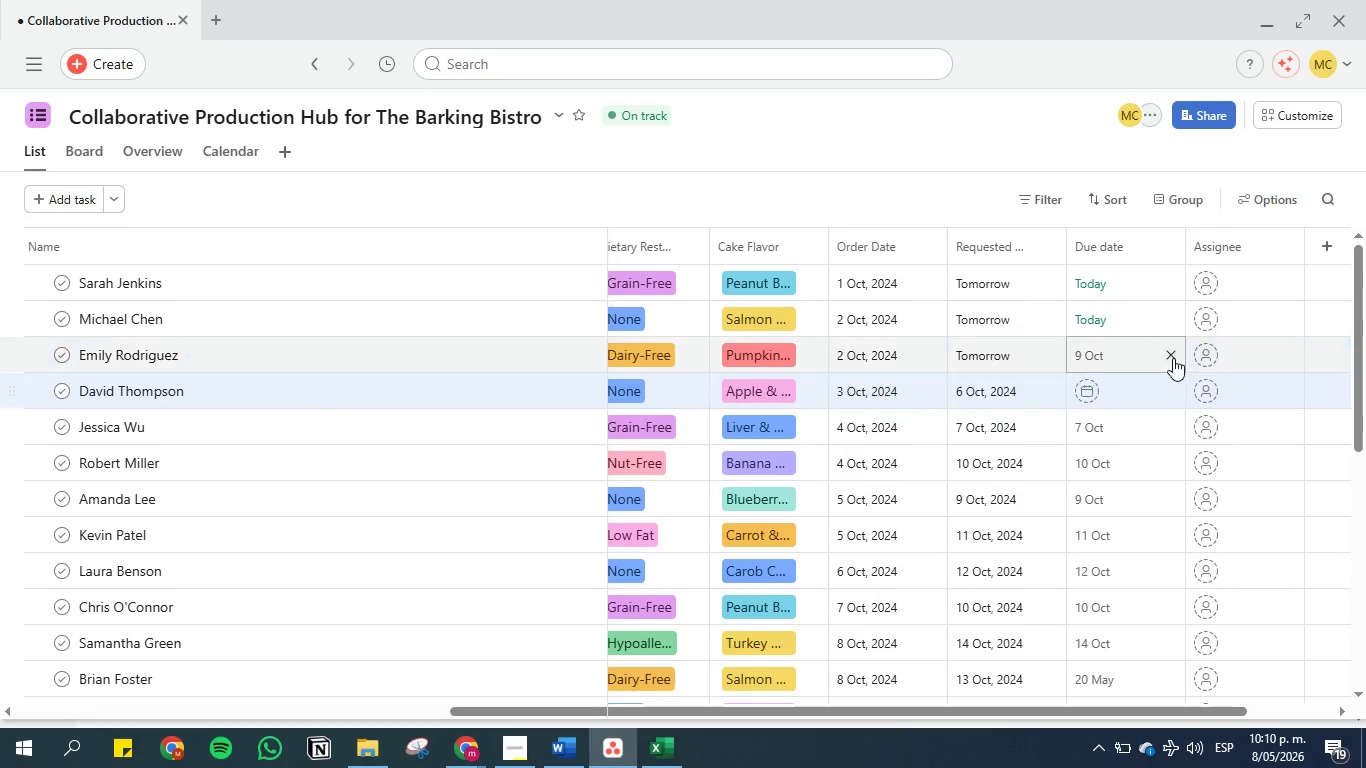 
left_click([1172, 354])
 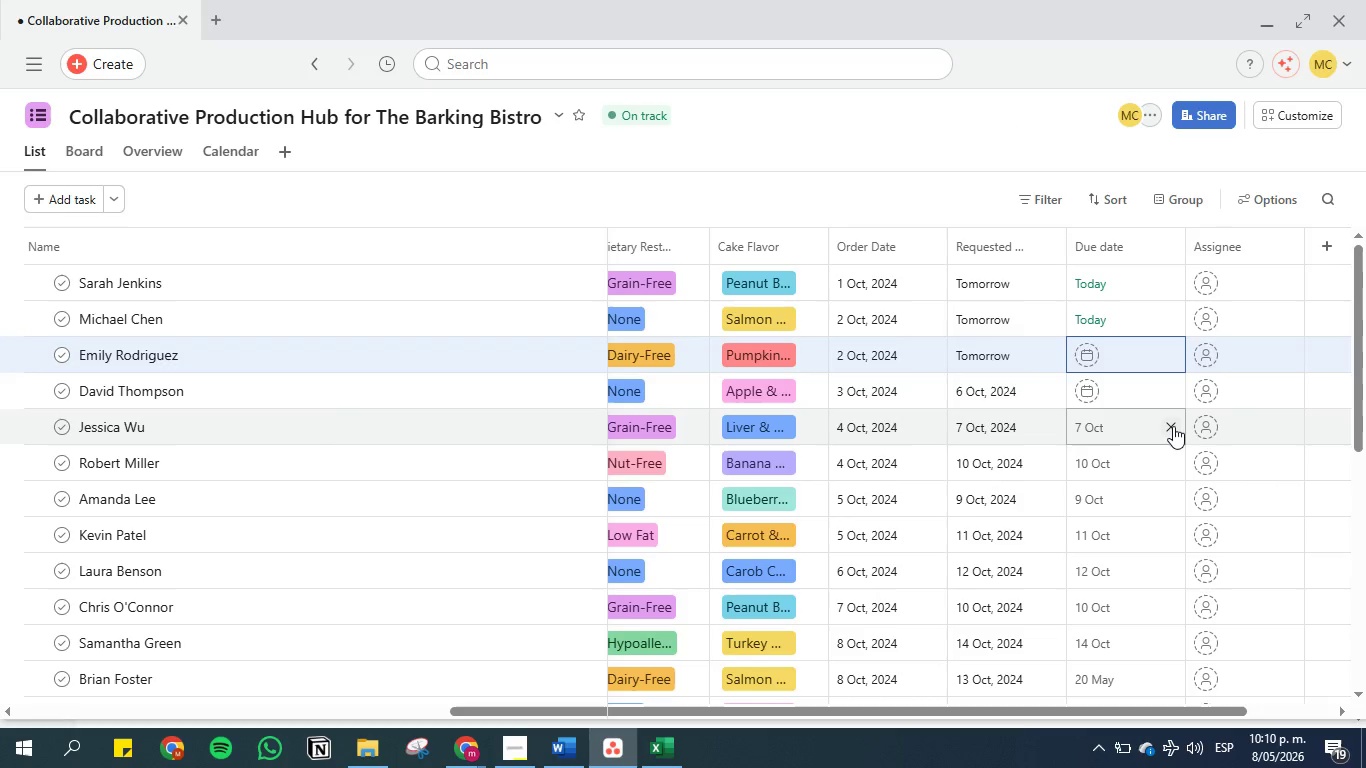 
left_click([1174, 429])
 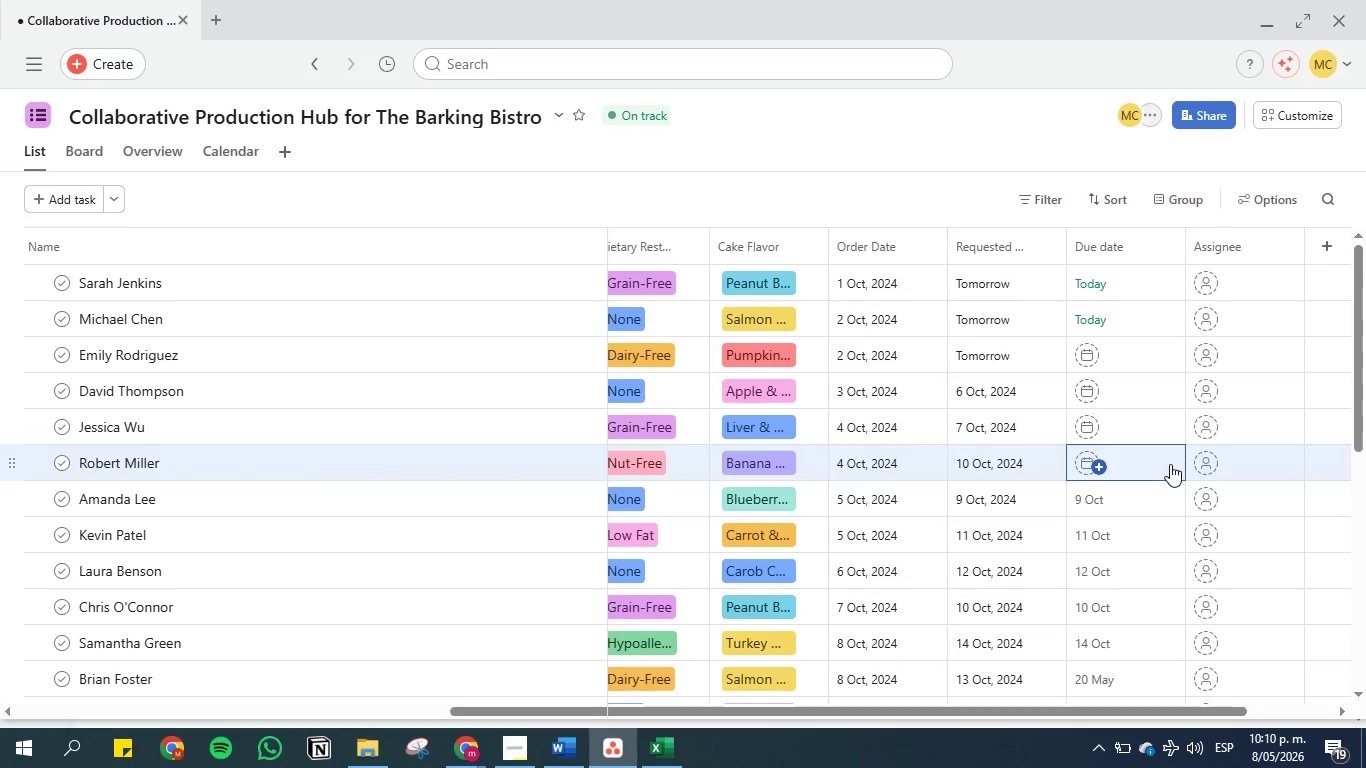 
left_click([1170, 498])
 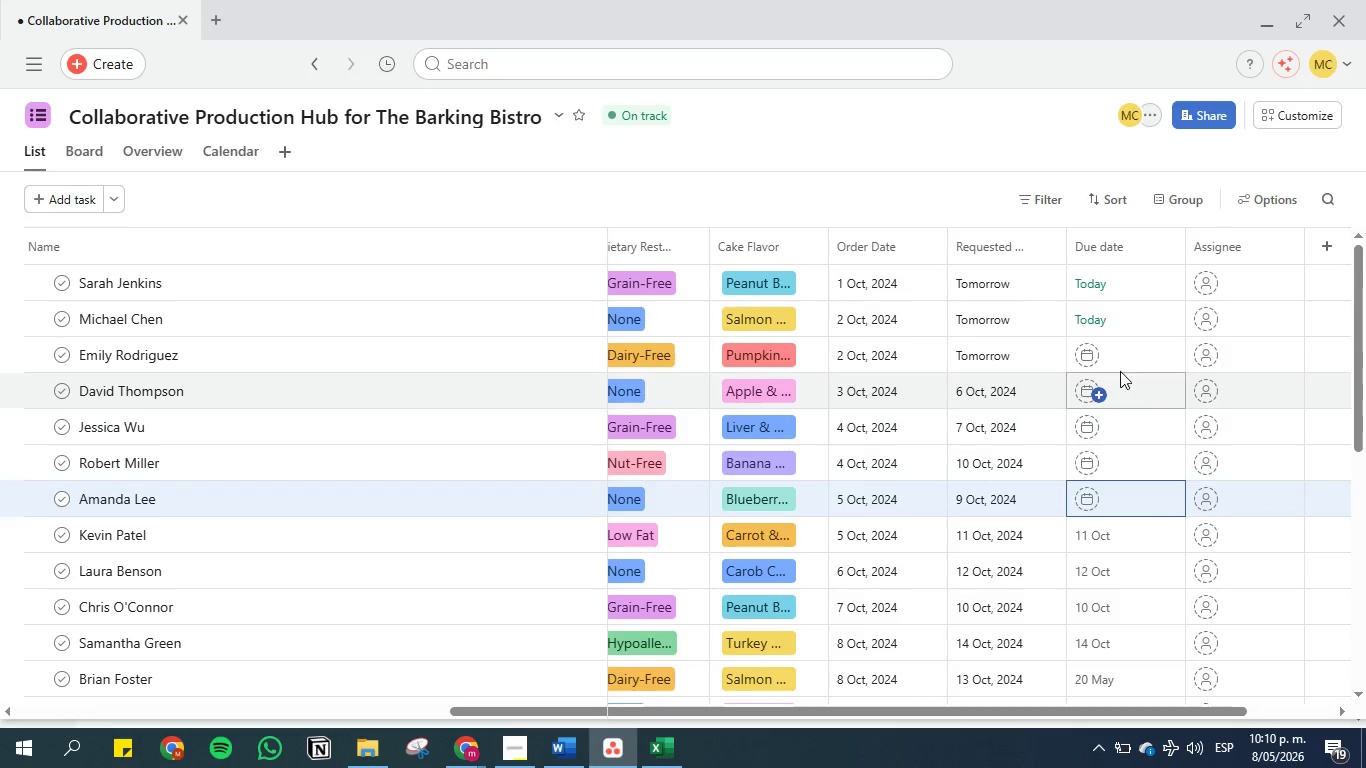 
left_click([1114, 358])
 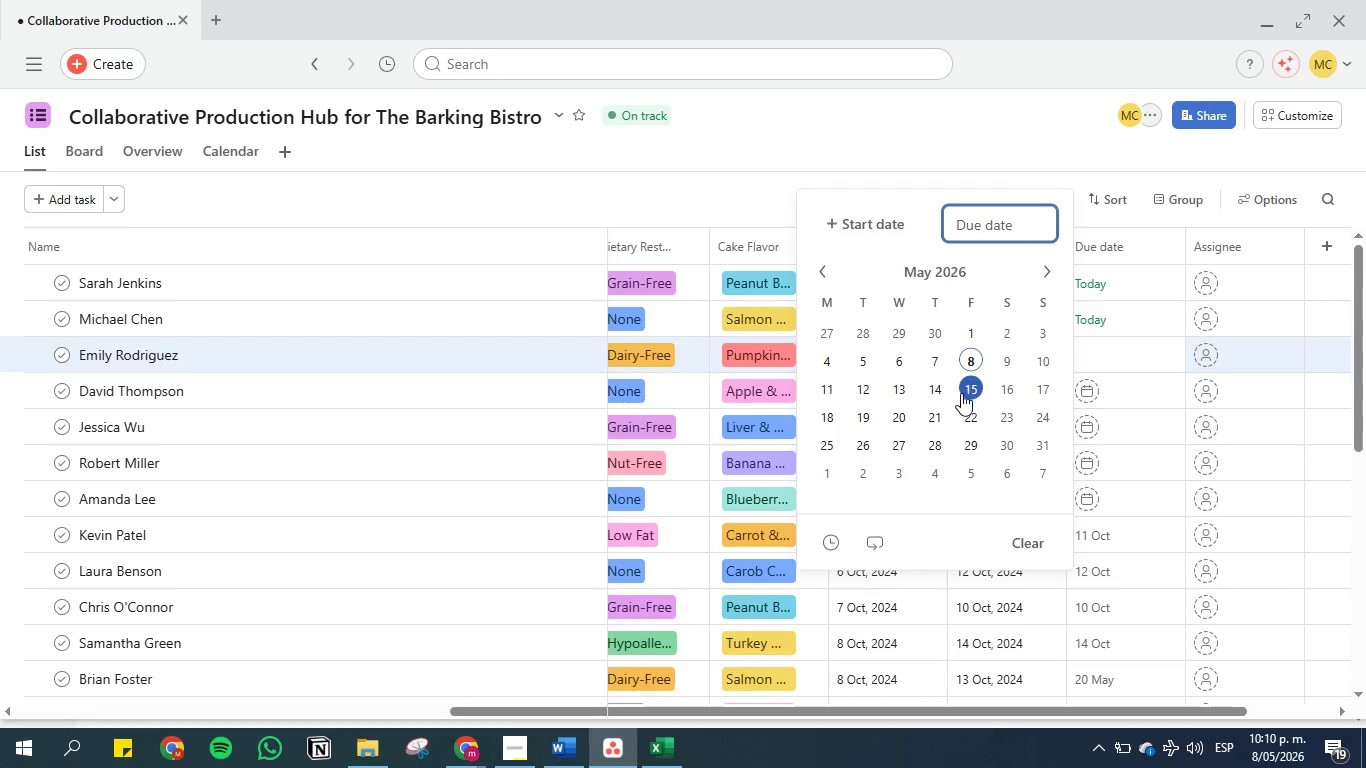 
left_click([944, 392])
 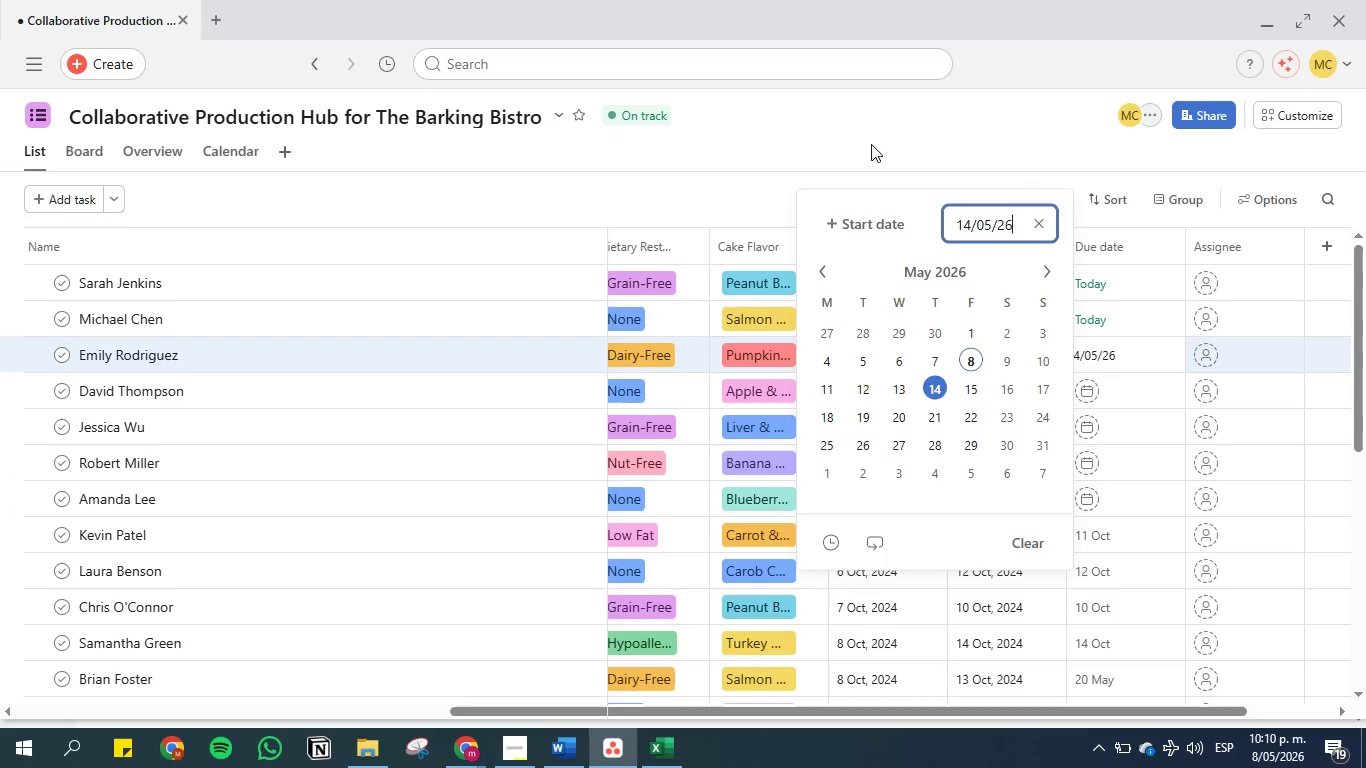 
left_click([871, 140])
 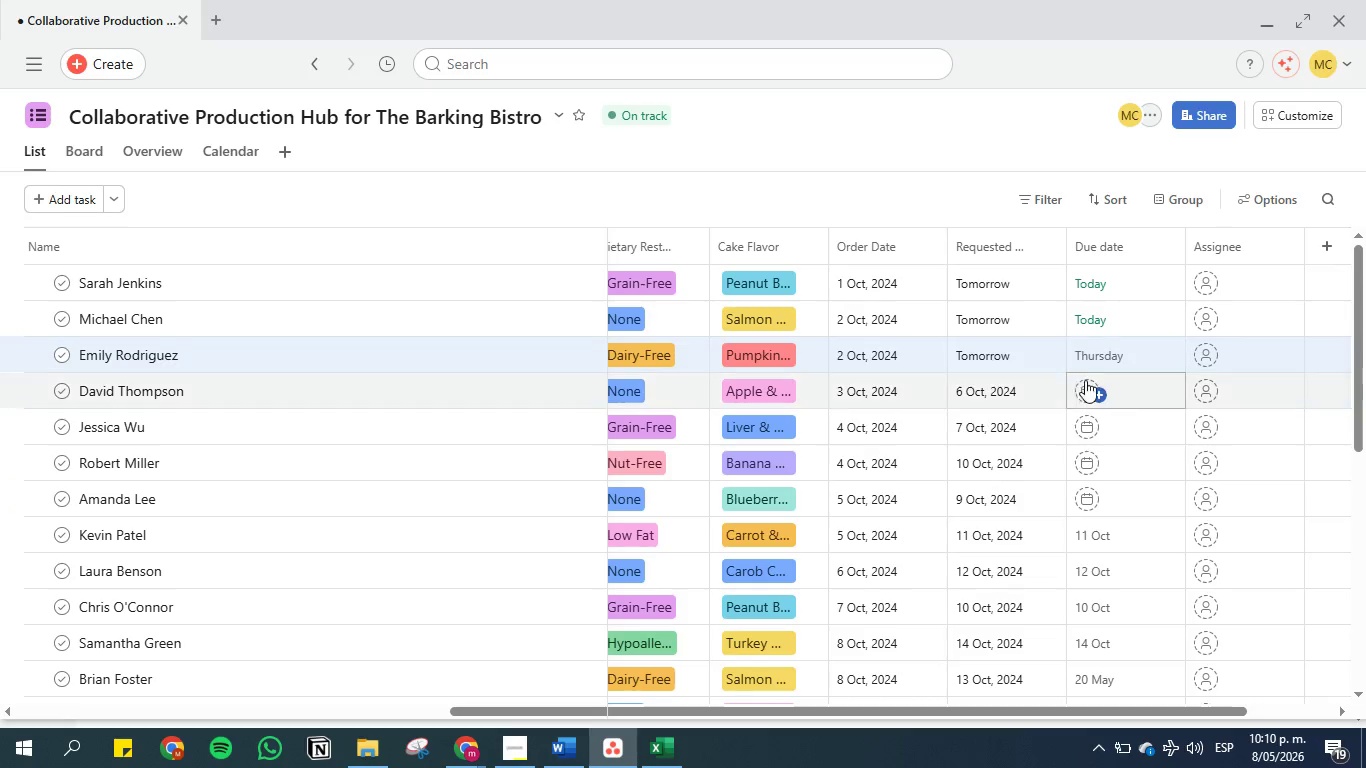 
left_click([1133, 393])
 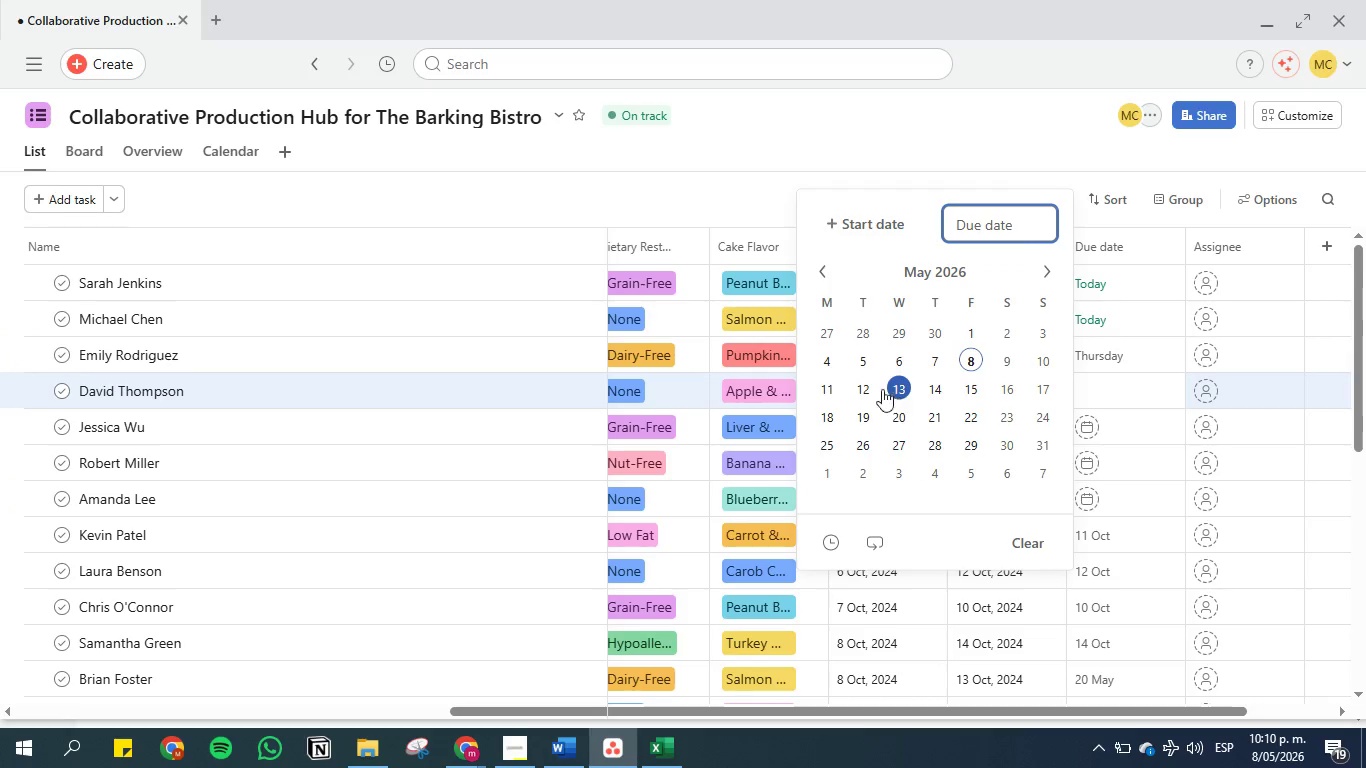 
left_click([862, 387])
 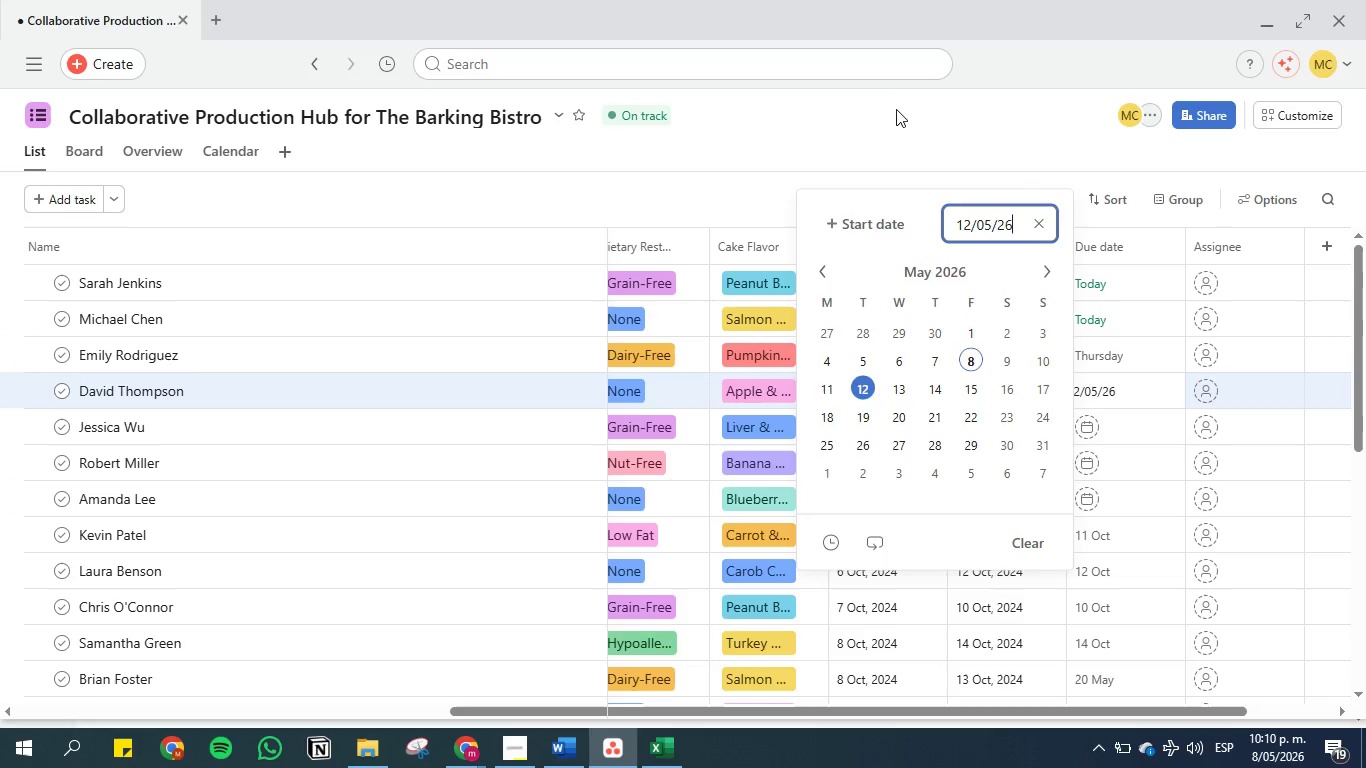 
left_click([896, 94])
 